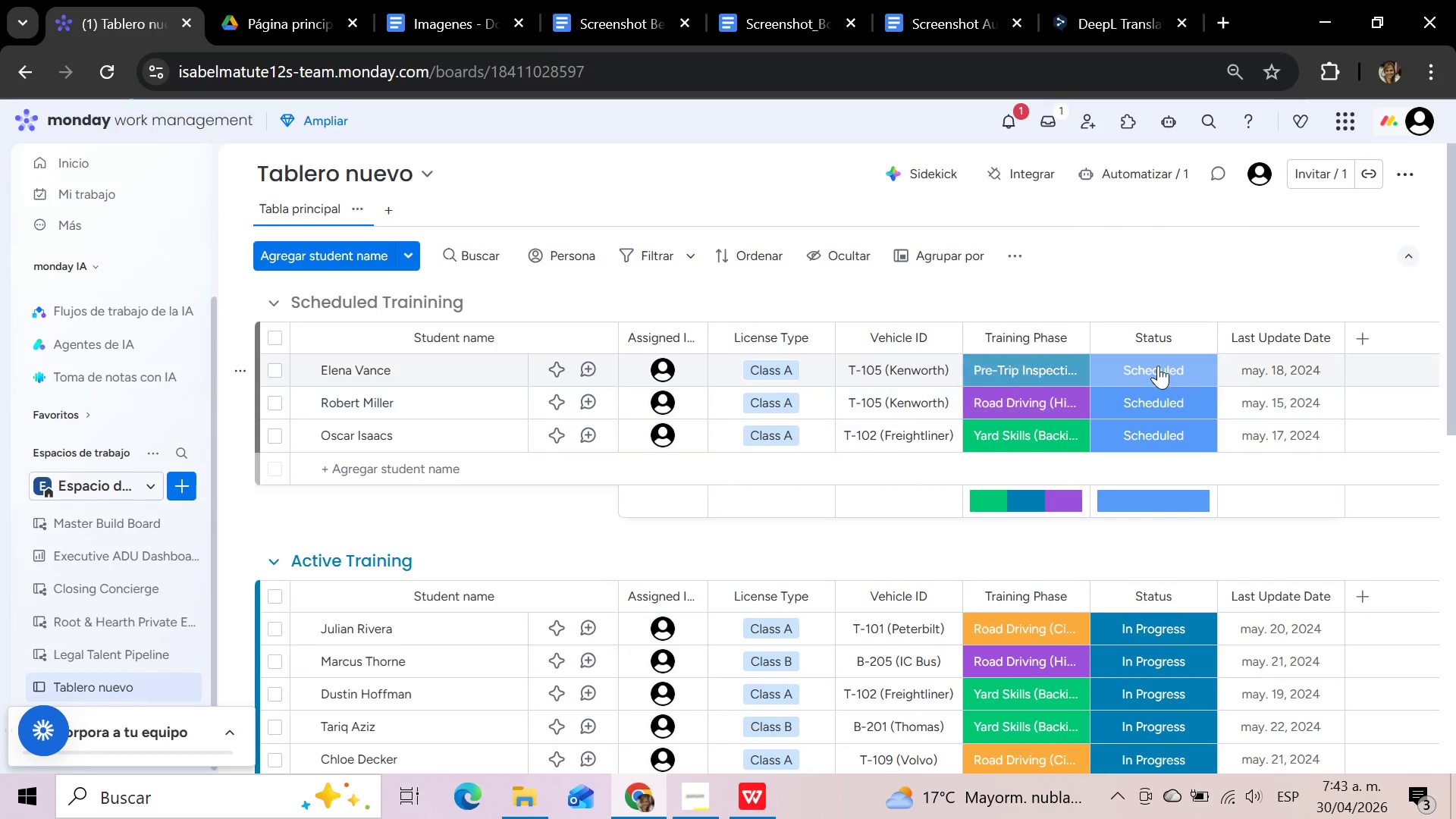 
left_click([1158, 366])
 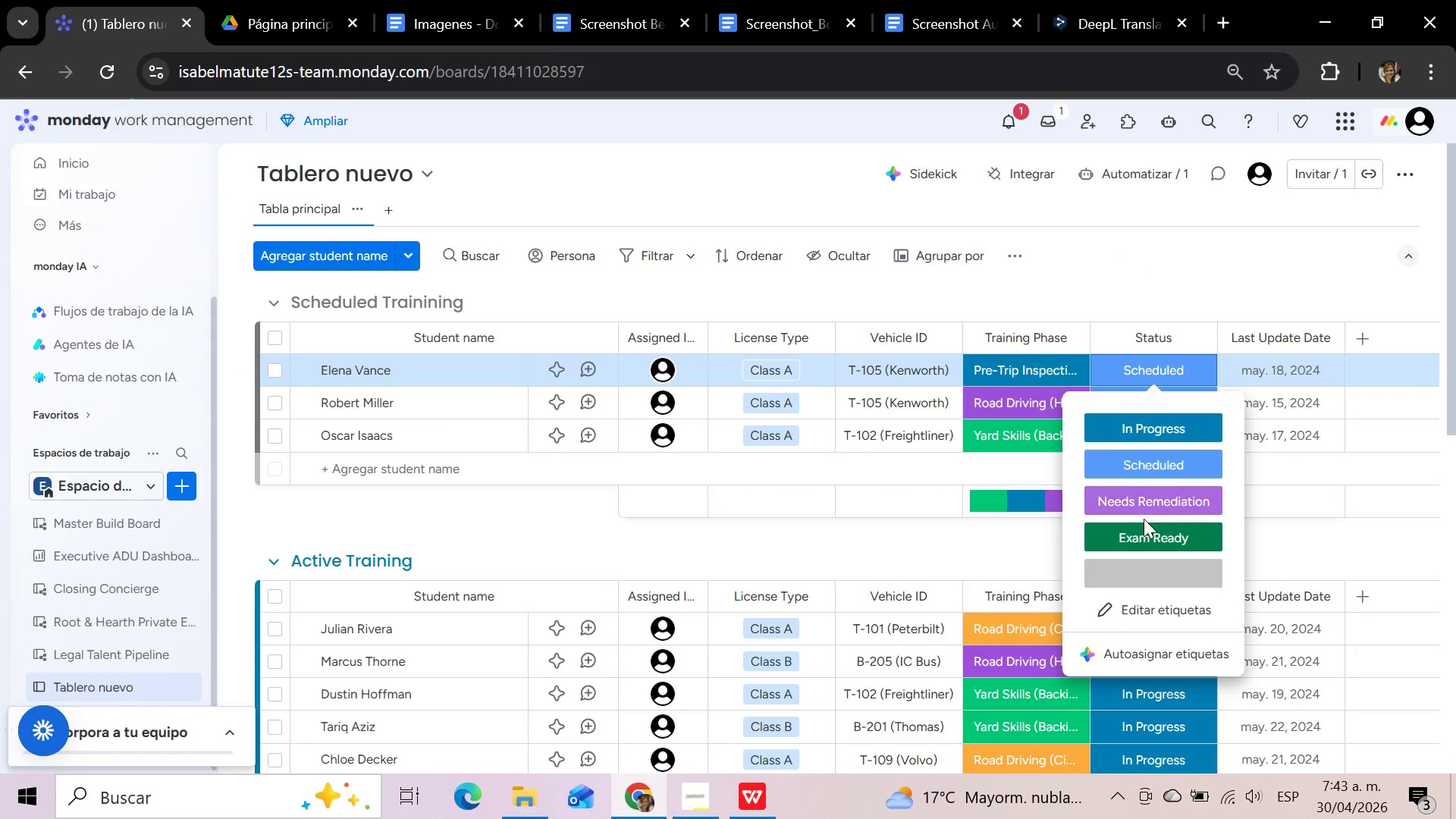 
left_click([1143, 540])
 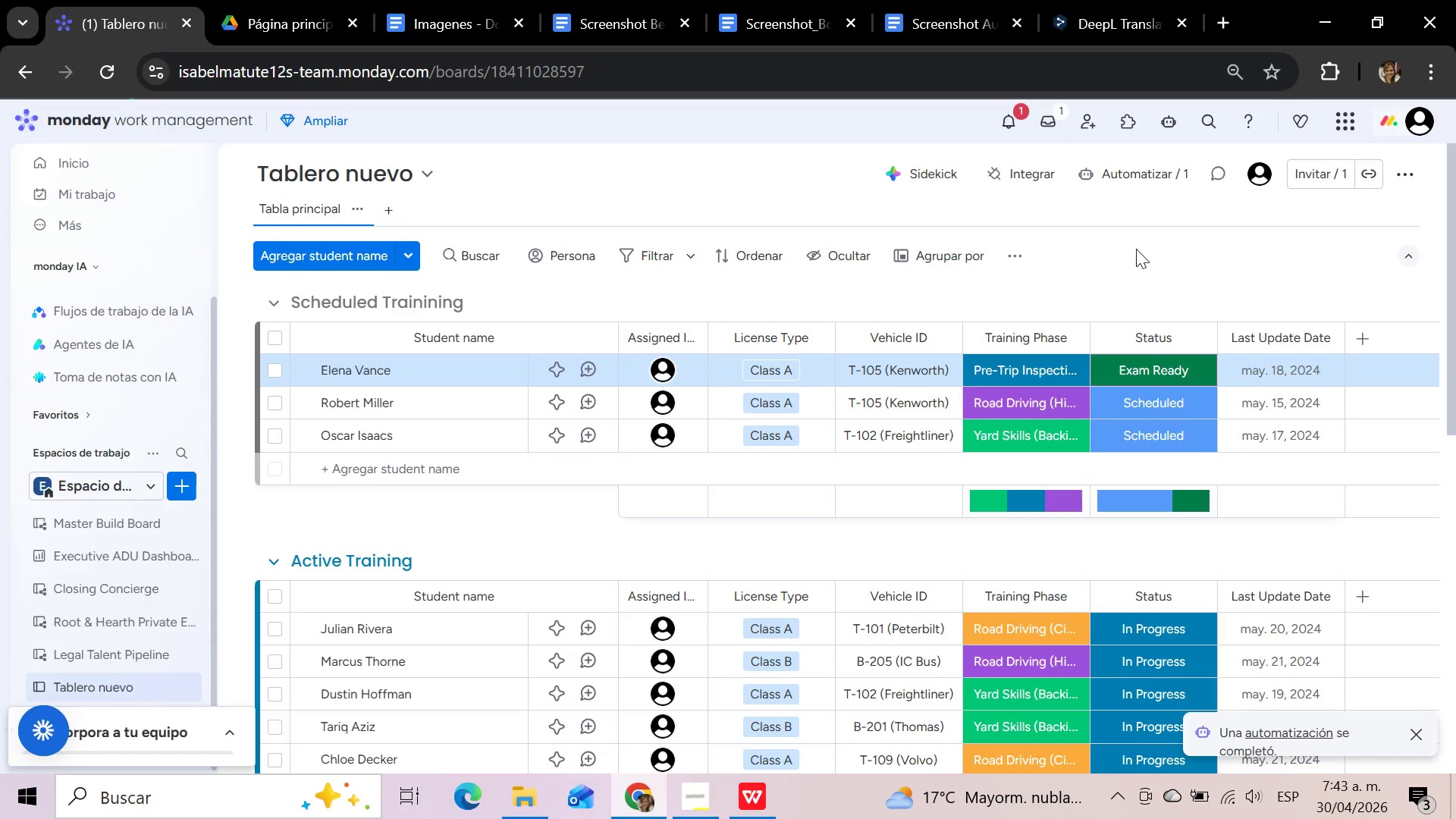 
wait(9.39)
 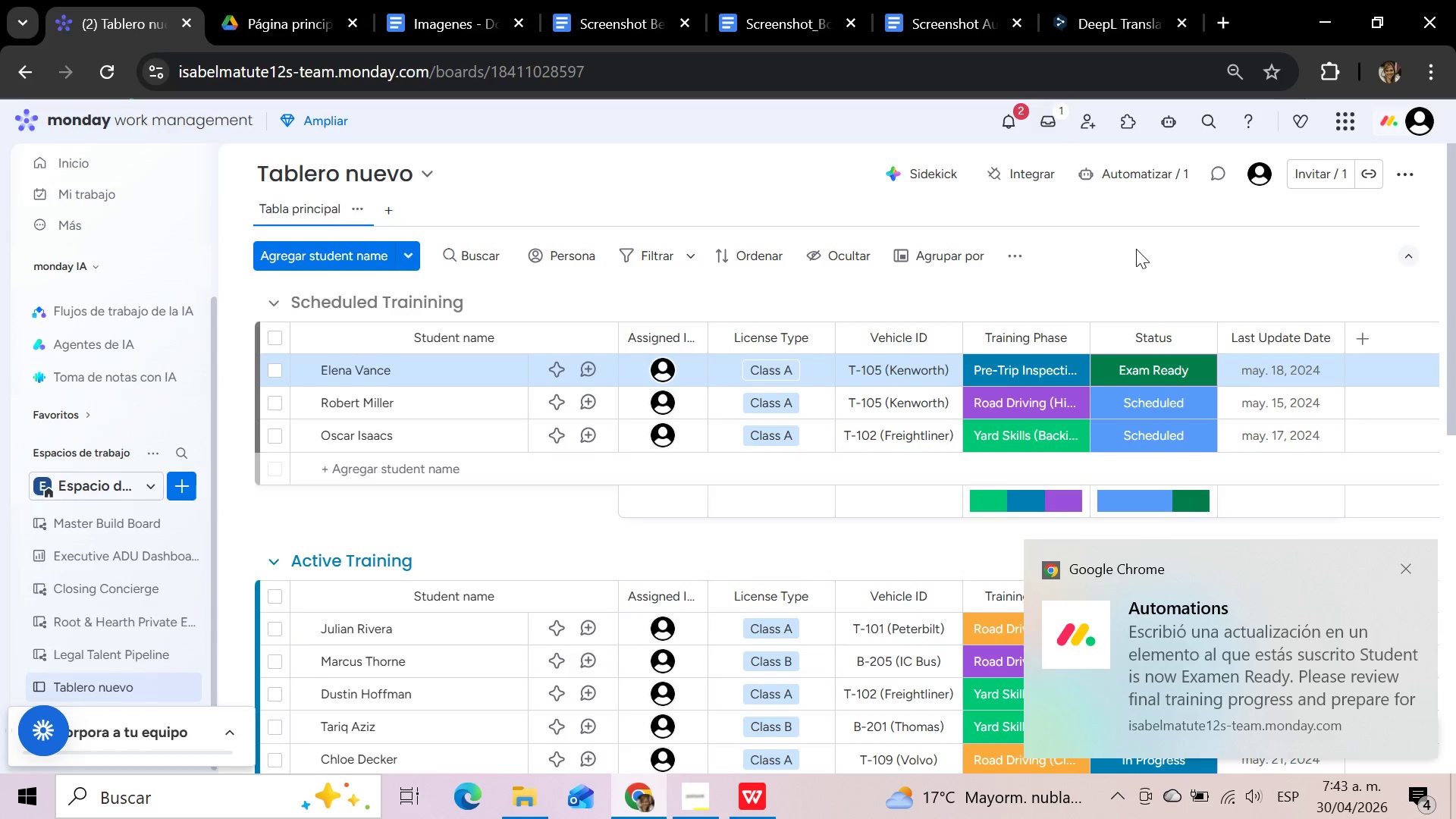 
key(Meta+Shift+S)
 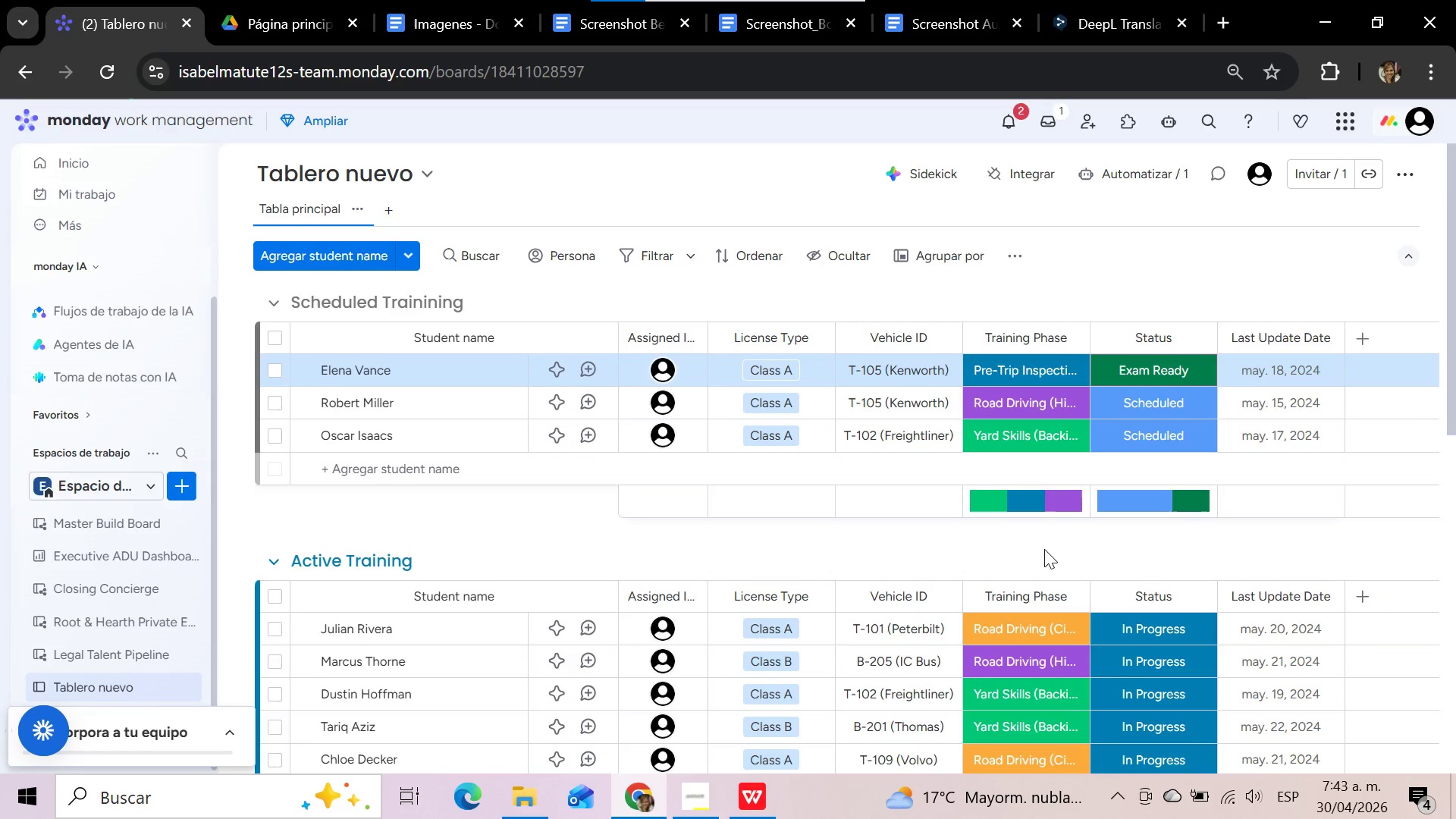 
wait(8.27)
 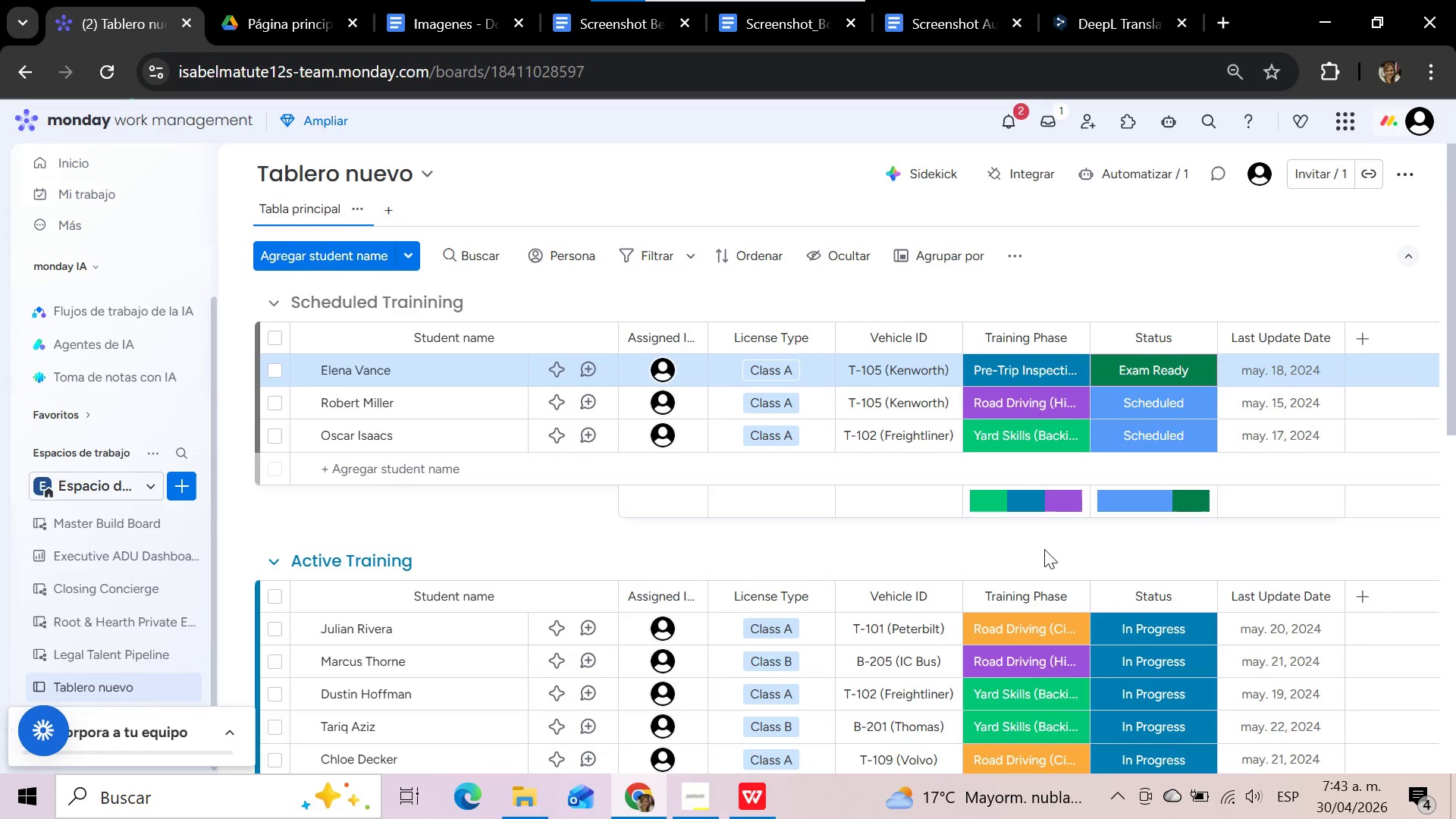 
left_click_drag(start_coordinate=[1022, 544], to_coordinate=[1434, 748])
 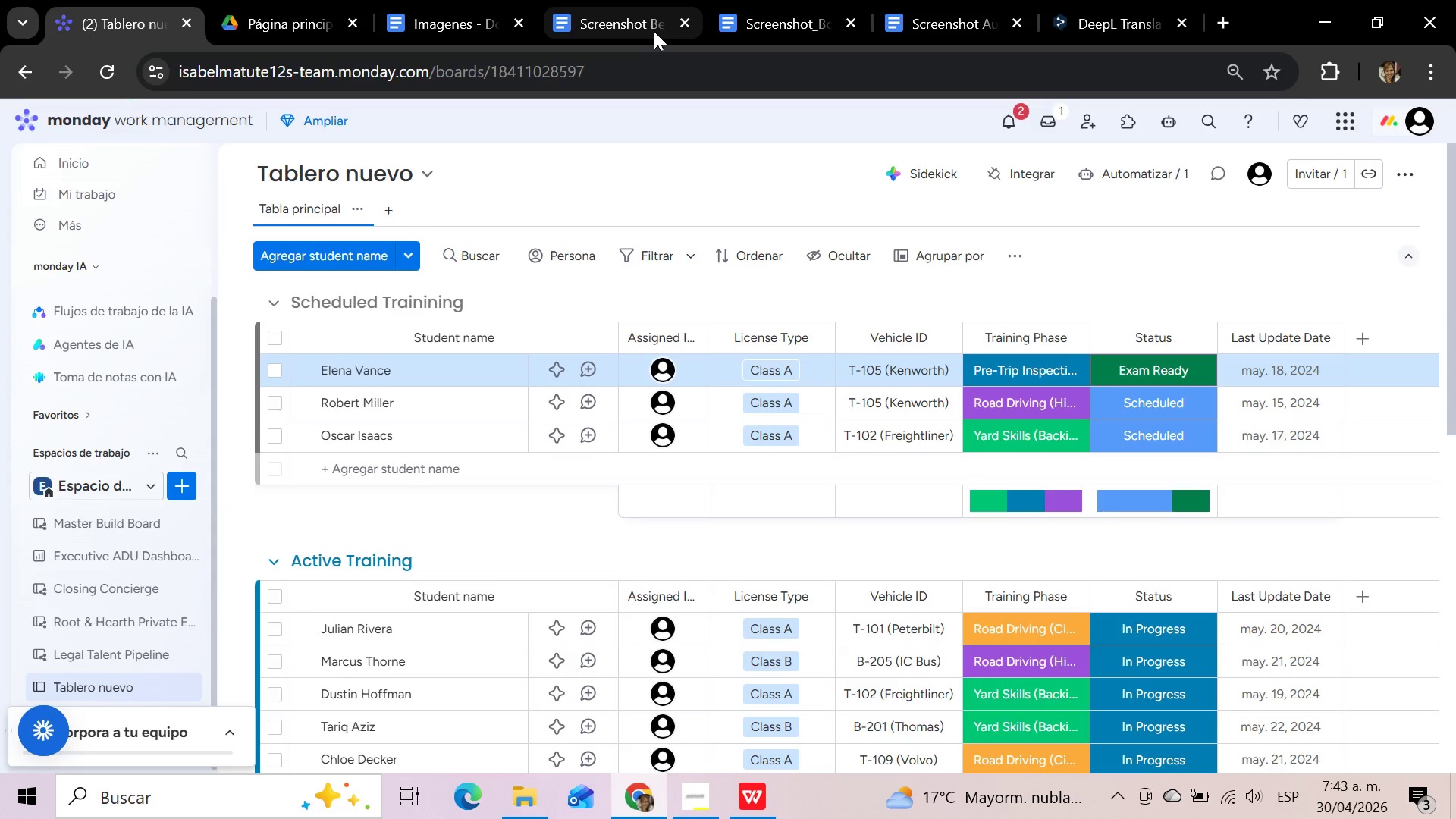 
left_click([802, 21])
 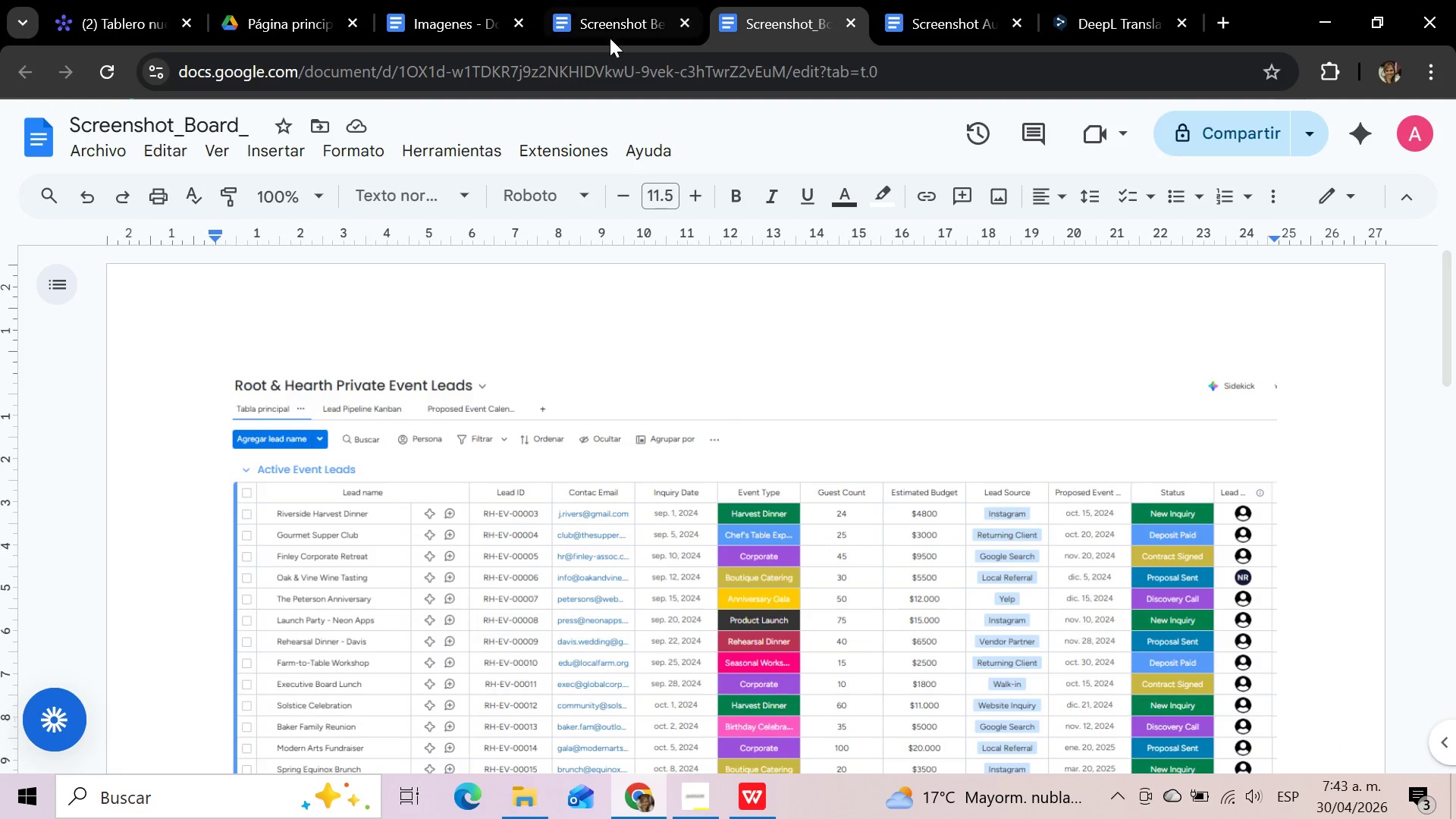 
left_click([610, 38])
 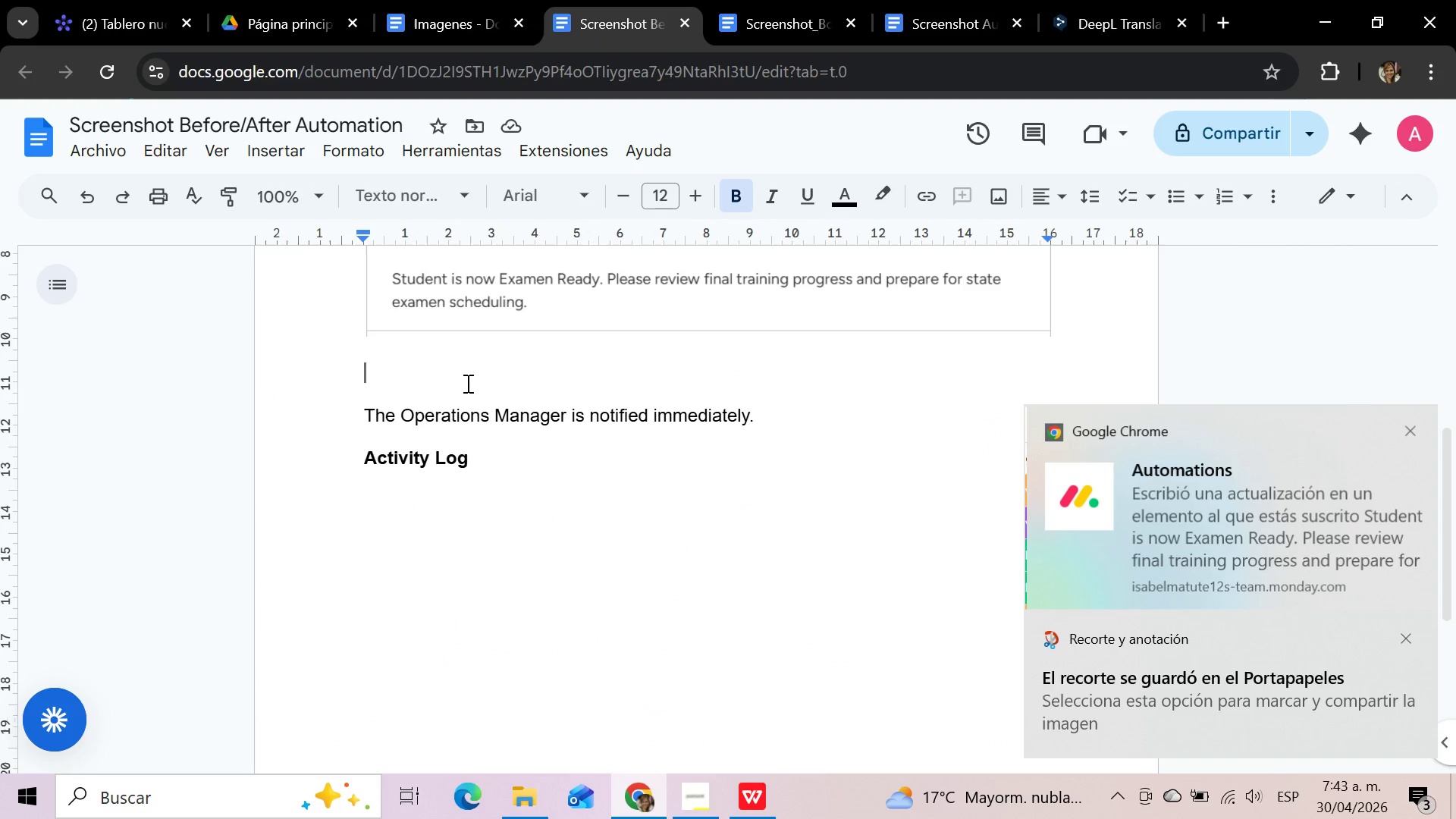 
key(Control+V)
 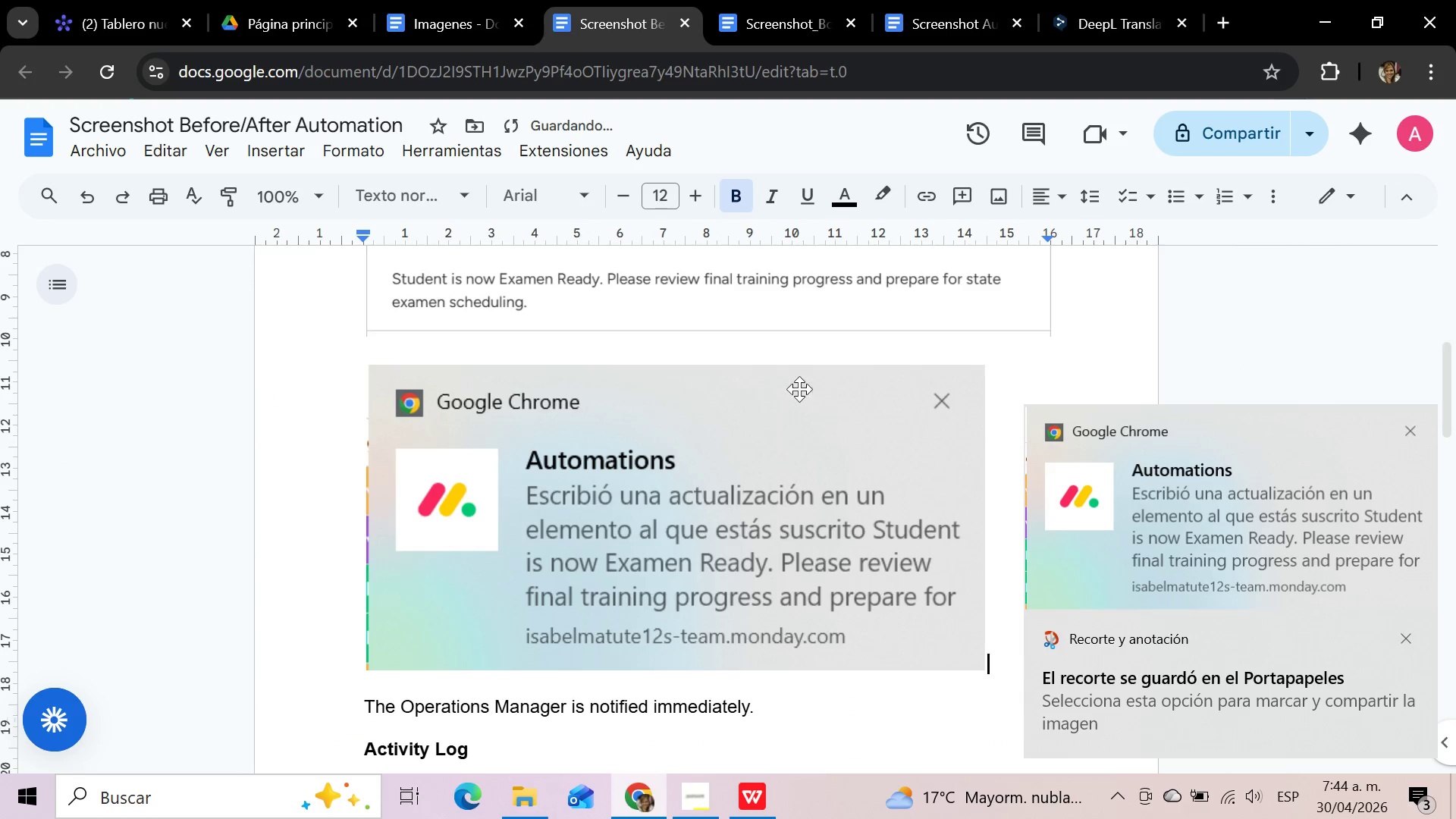 
left_click([840, 397])
 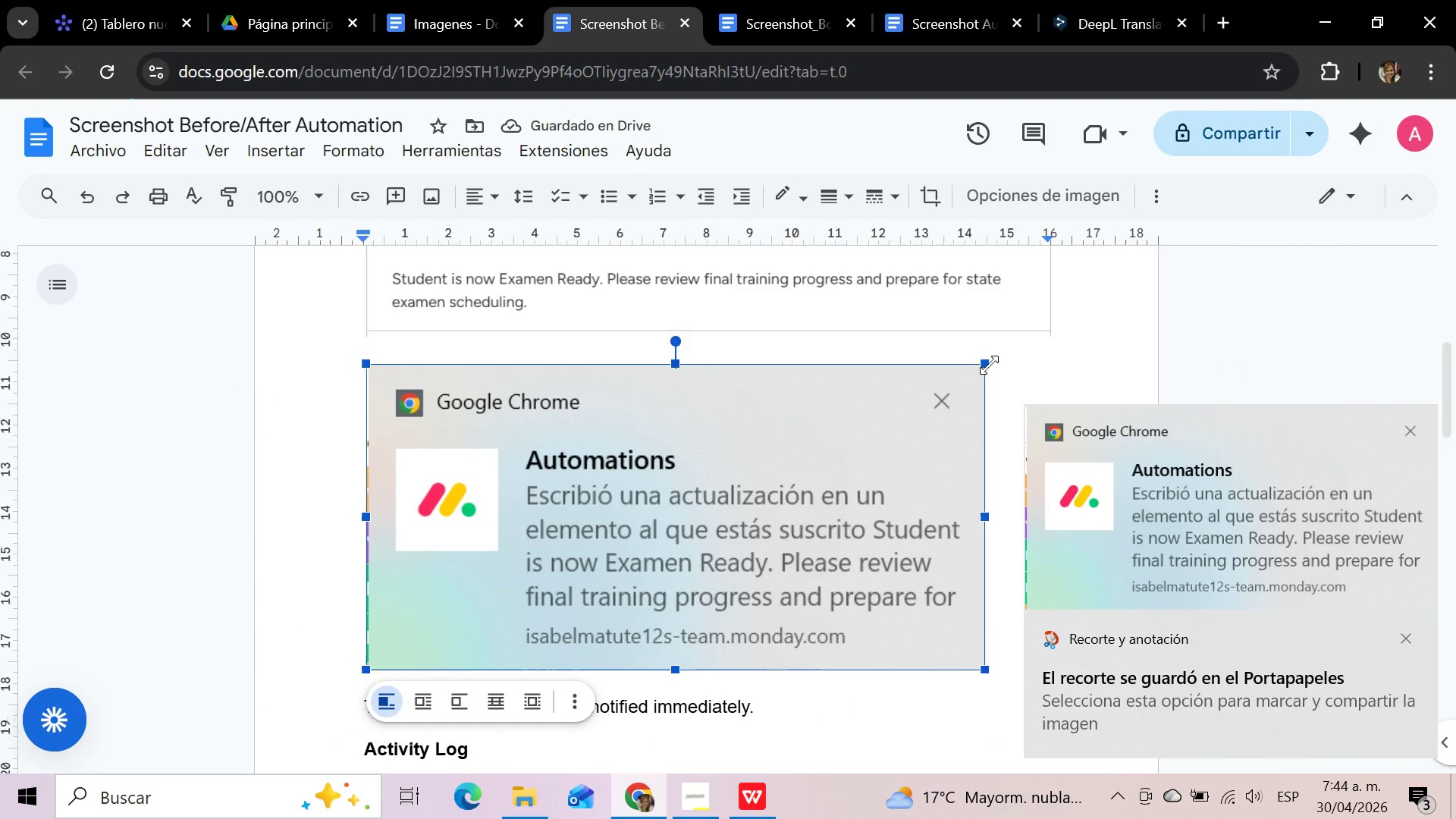 
left_click_drag(start_coordinate=[989, 365], to_coordinate=[749, 470])
 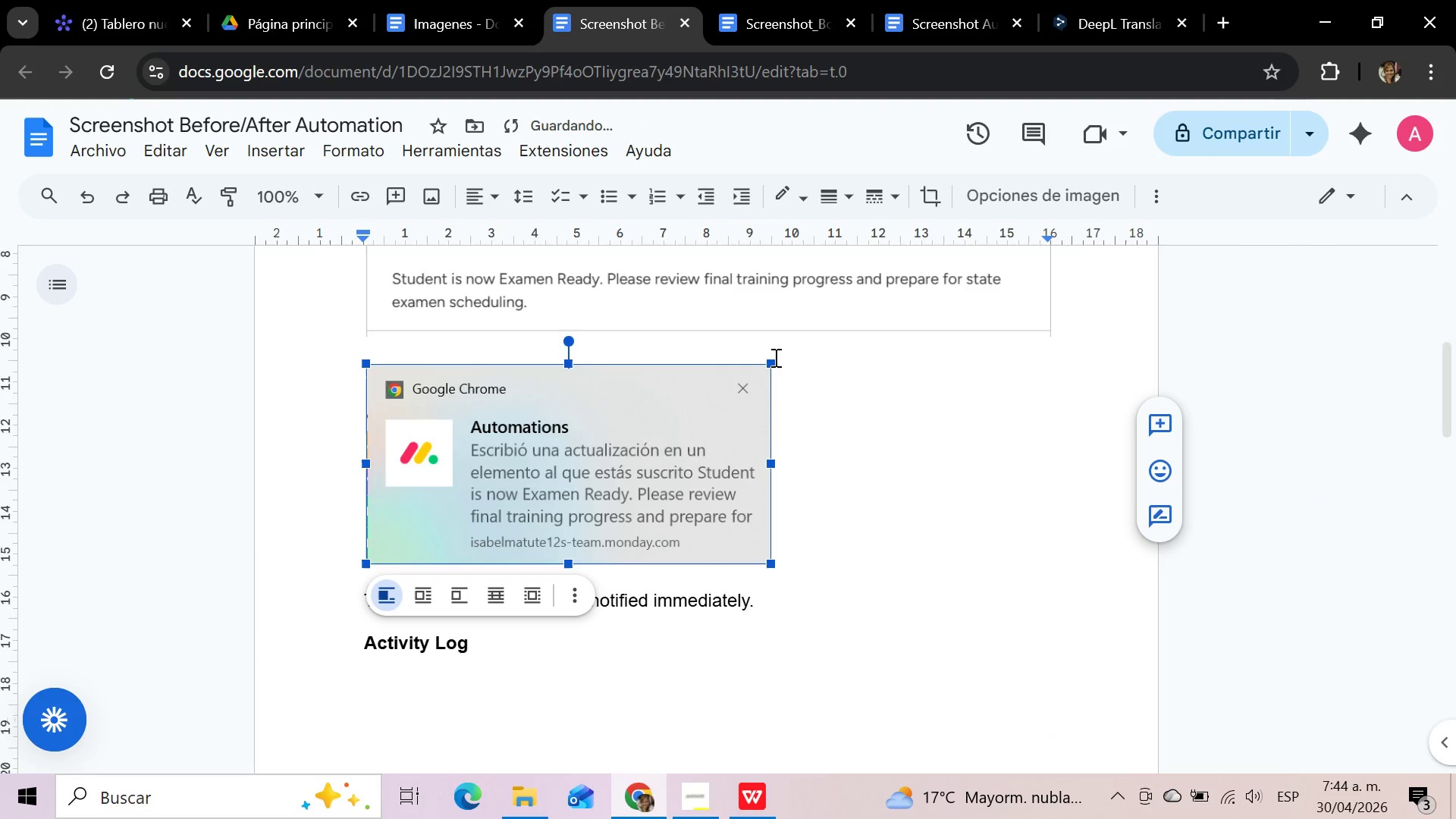 
left_click_drag(start_coordinate=[770, 359], to_coordinate=[704, 406])
 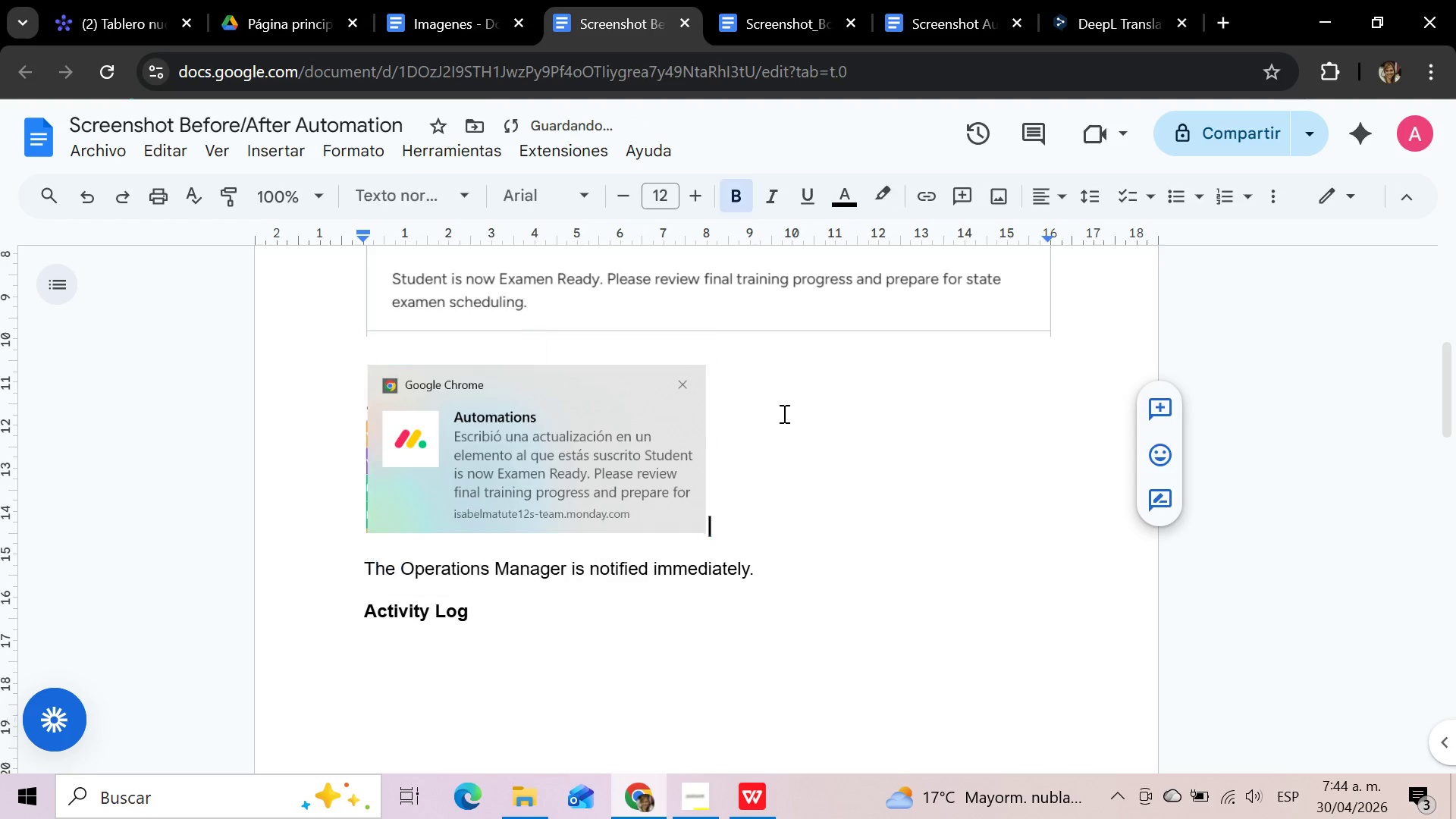 
left_click([783, 413])
 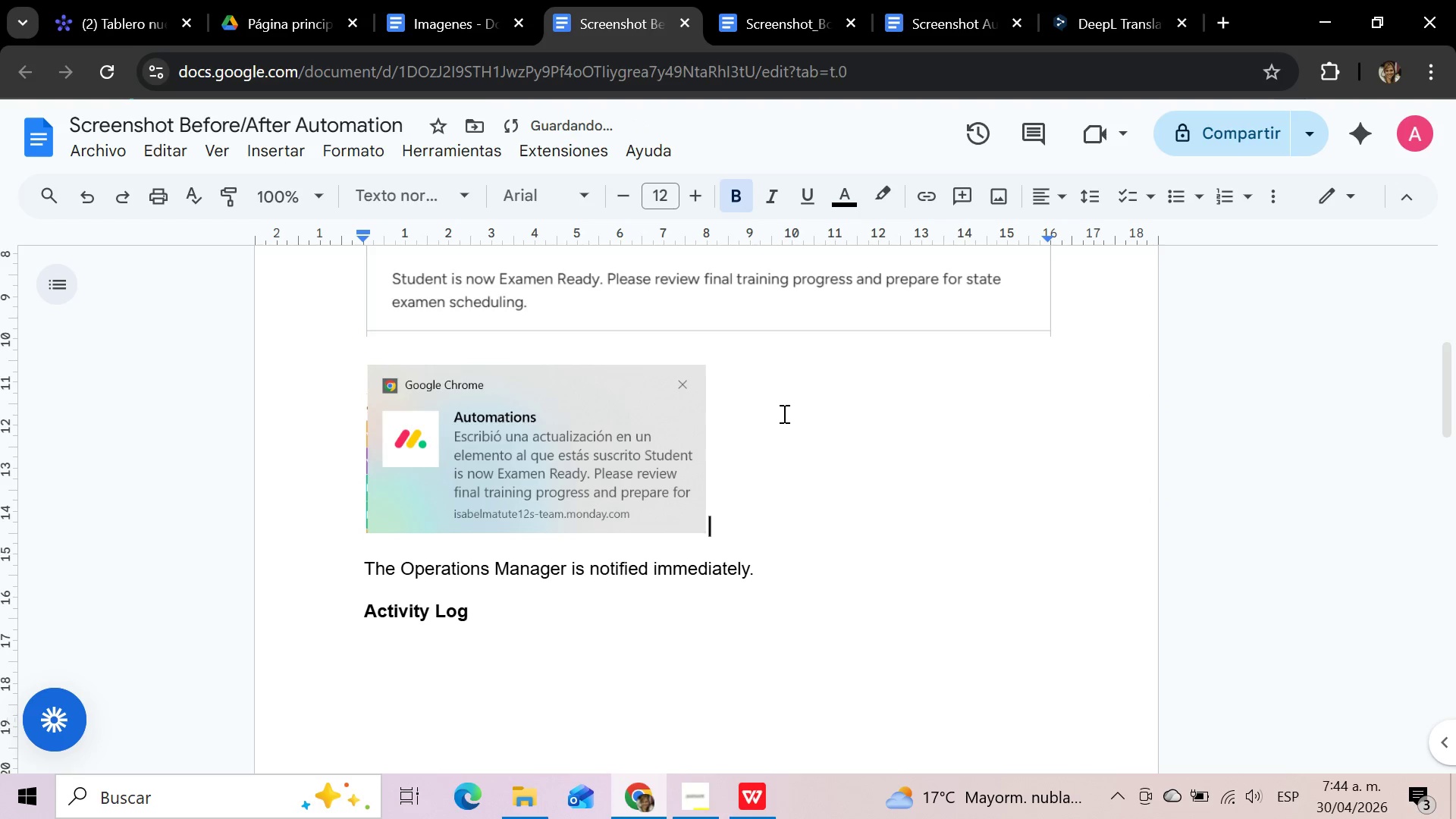 
key(Enter)
 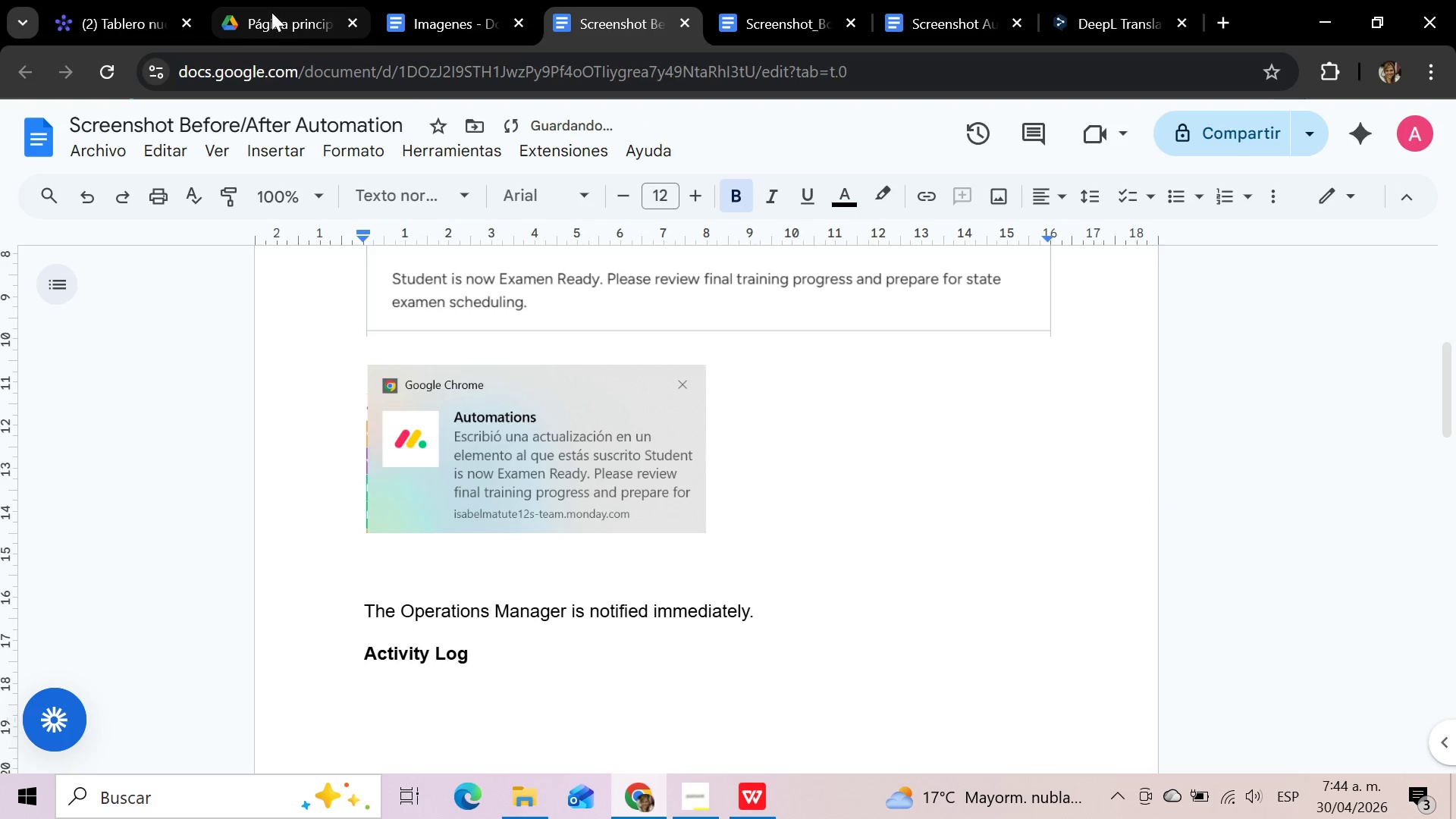 
left_click([115, 0])
 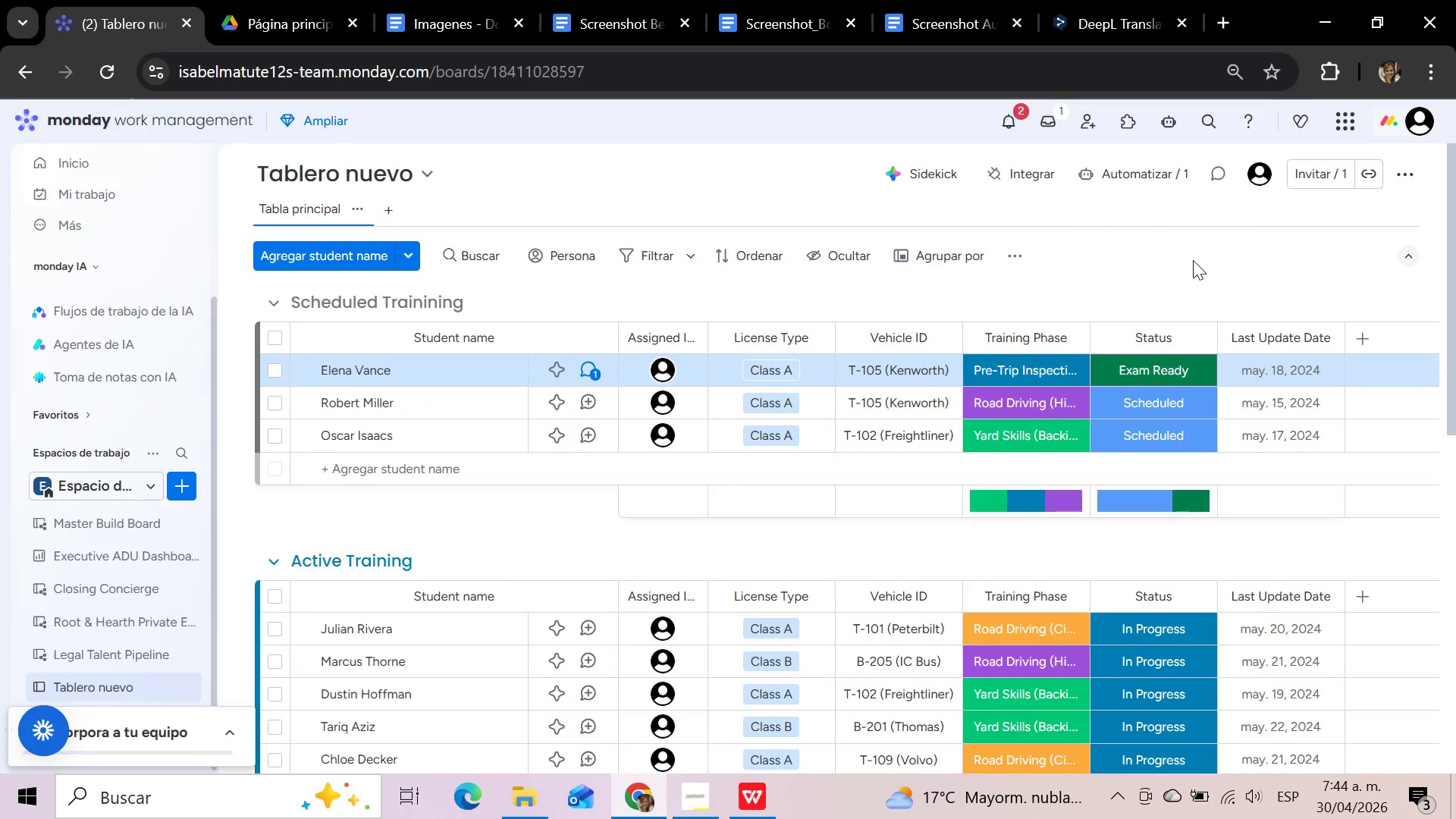 
key(Meta+Shift+S)
 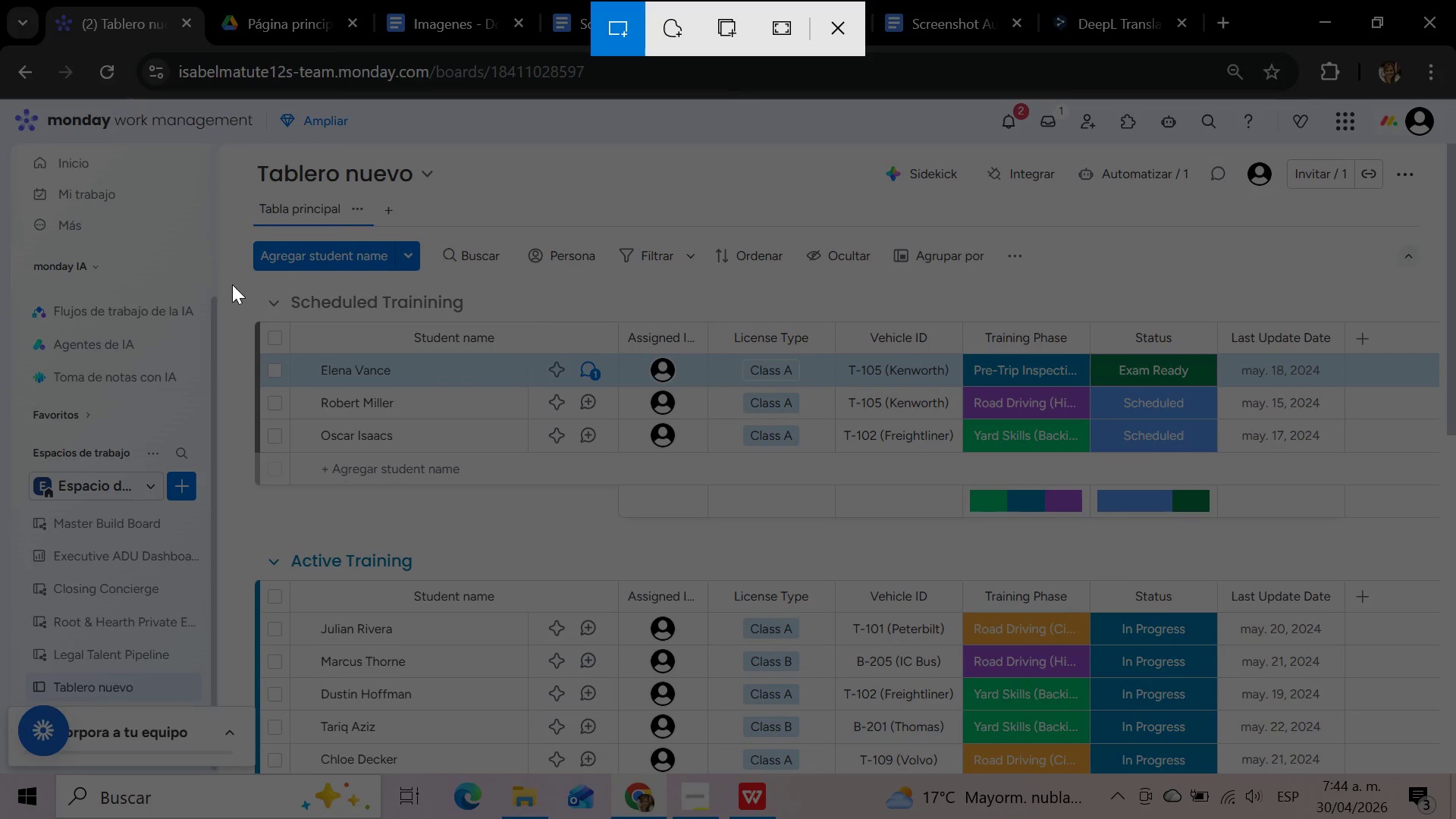 
left_click_drag(start_coordinate=[227, 281], to_coordinate=[1349, 456])
 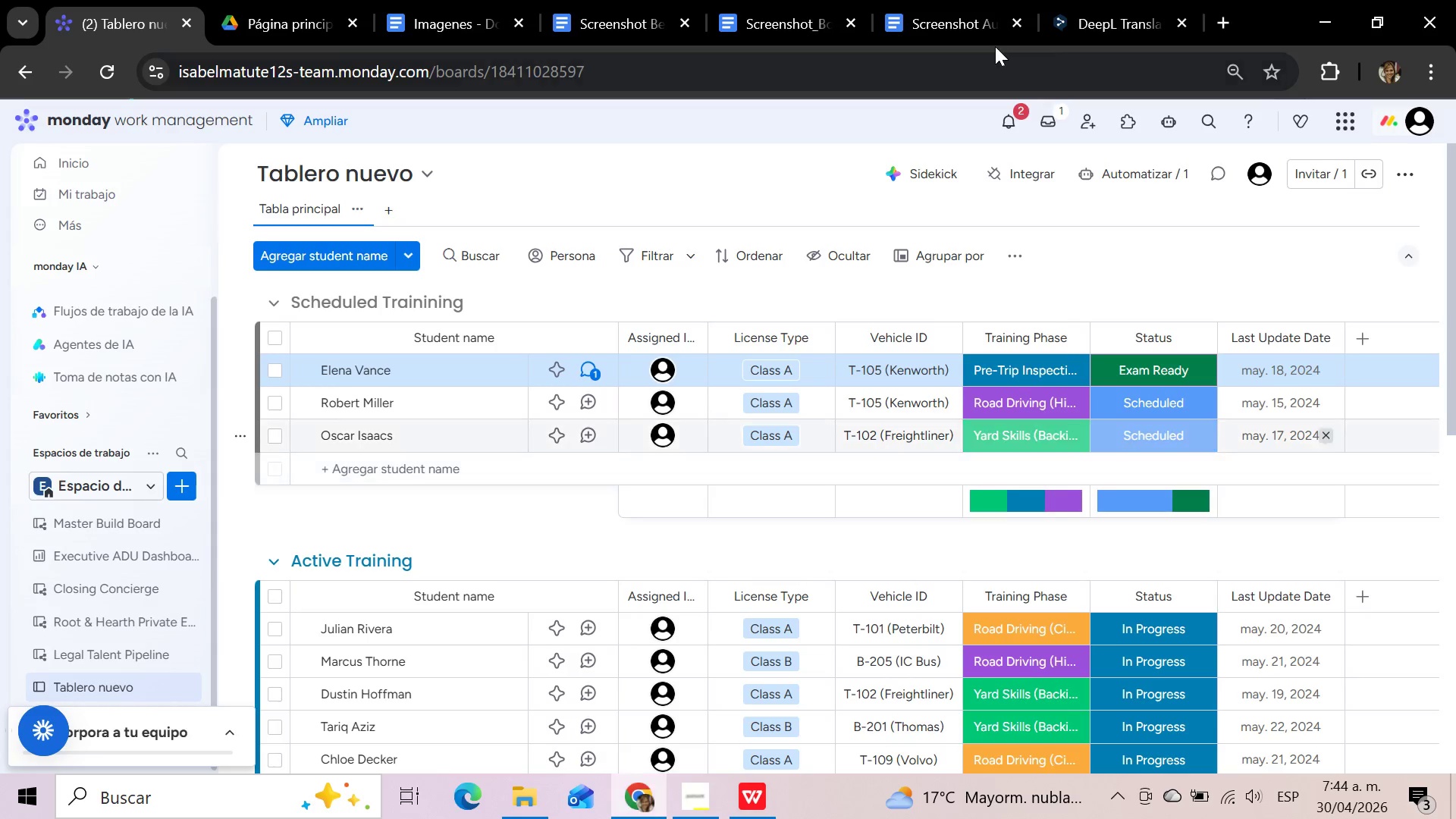 
left_click([778, 0])
 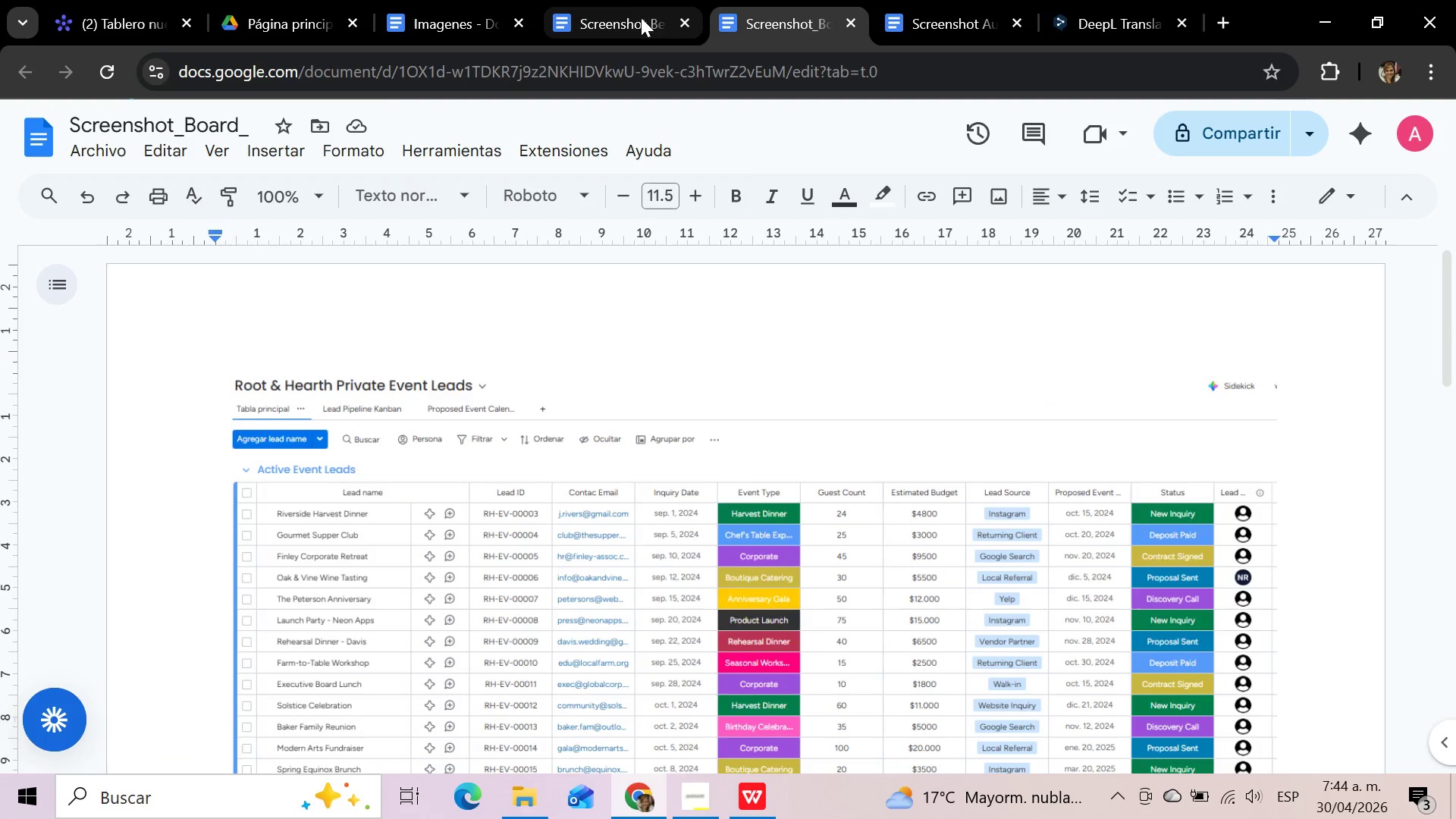 
left_click([628, 8])
 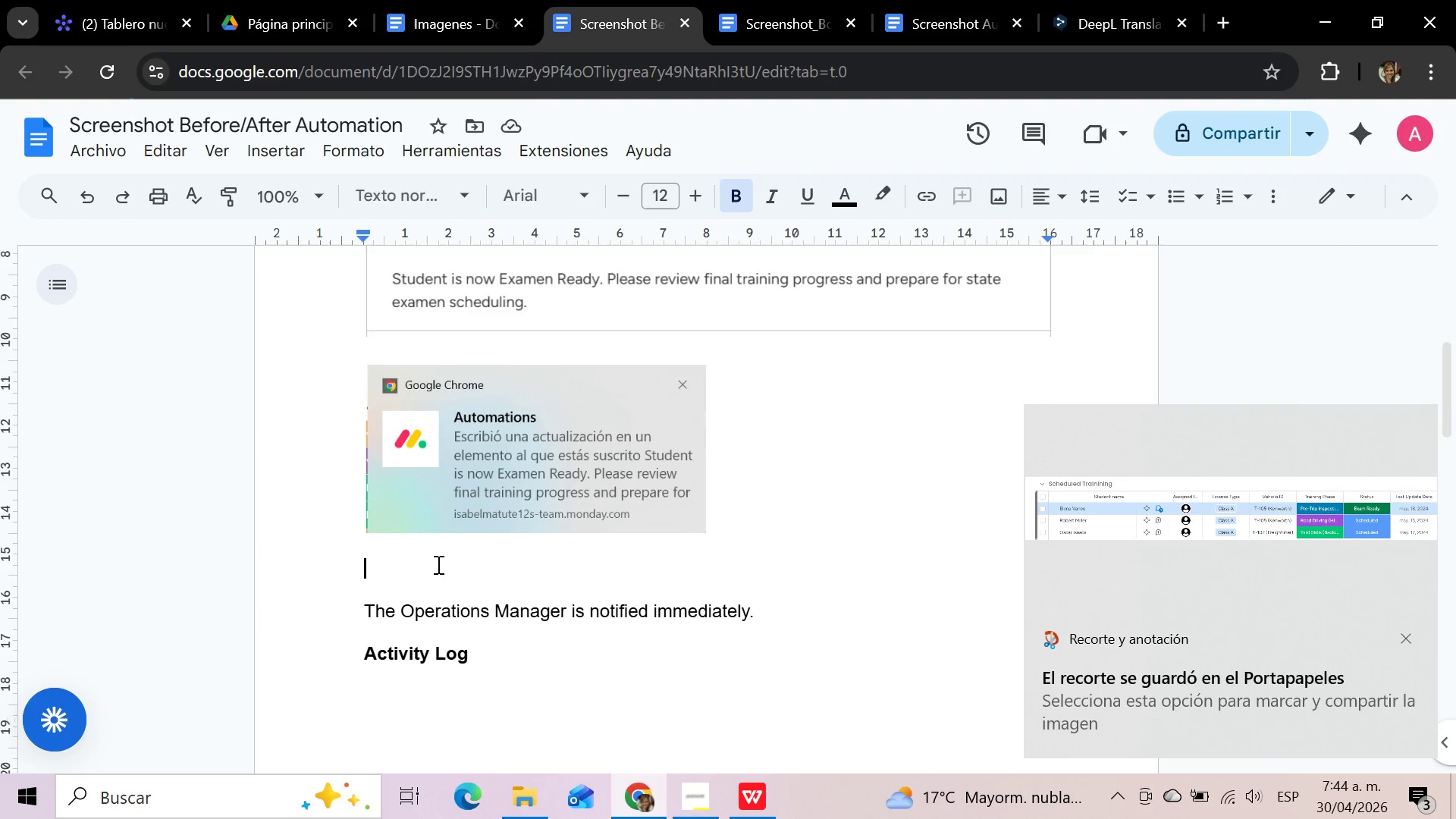 
left_click([420, 565])
 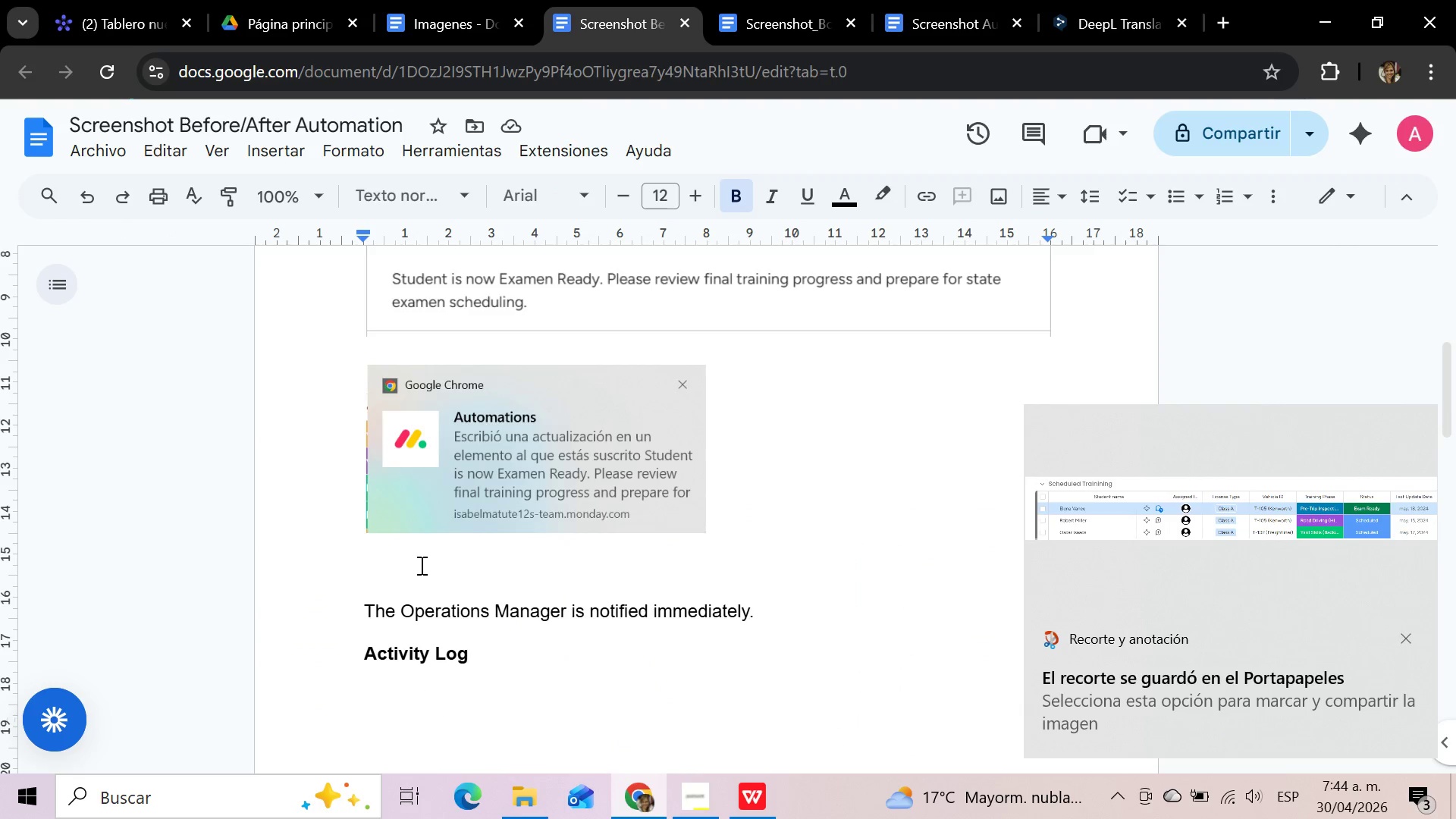 
key(Control+V)
 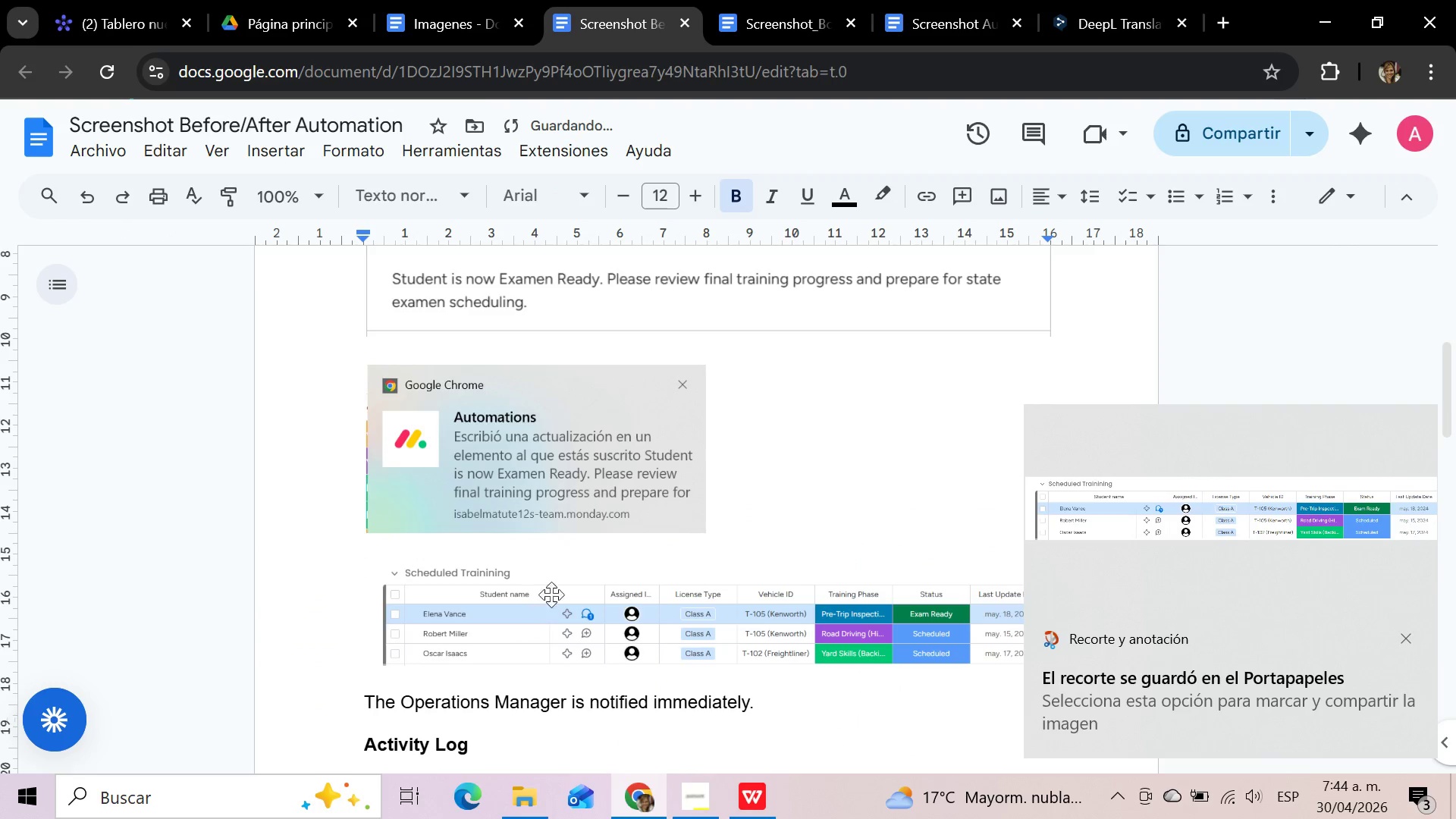 
left_click([873, 464])
 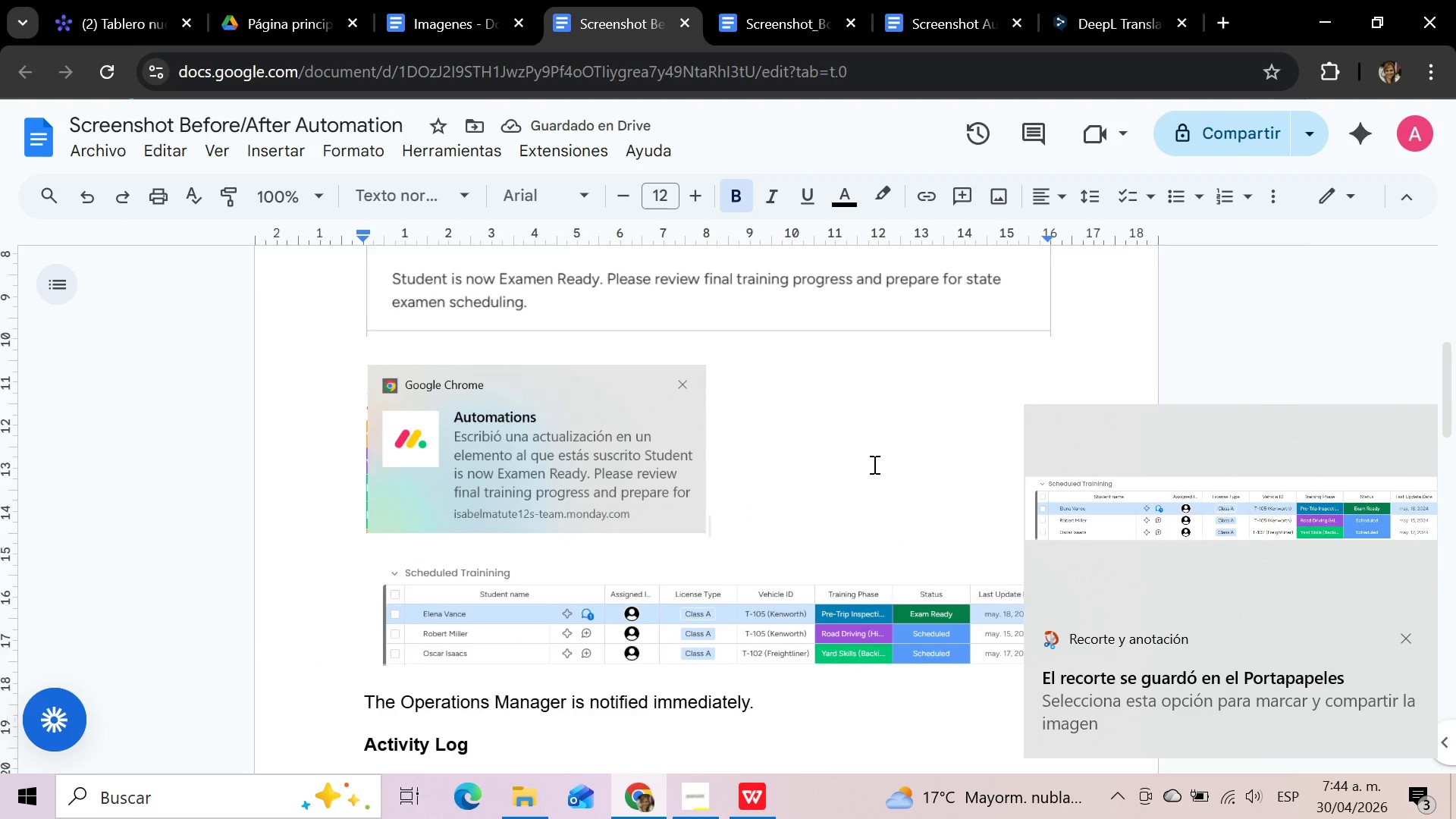 
scroll: coordinate [873, 464], scroll_direction: none, amount: 0.0
 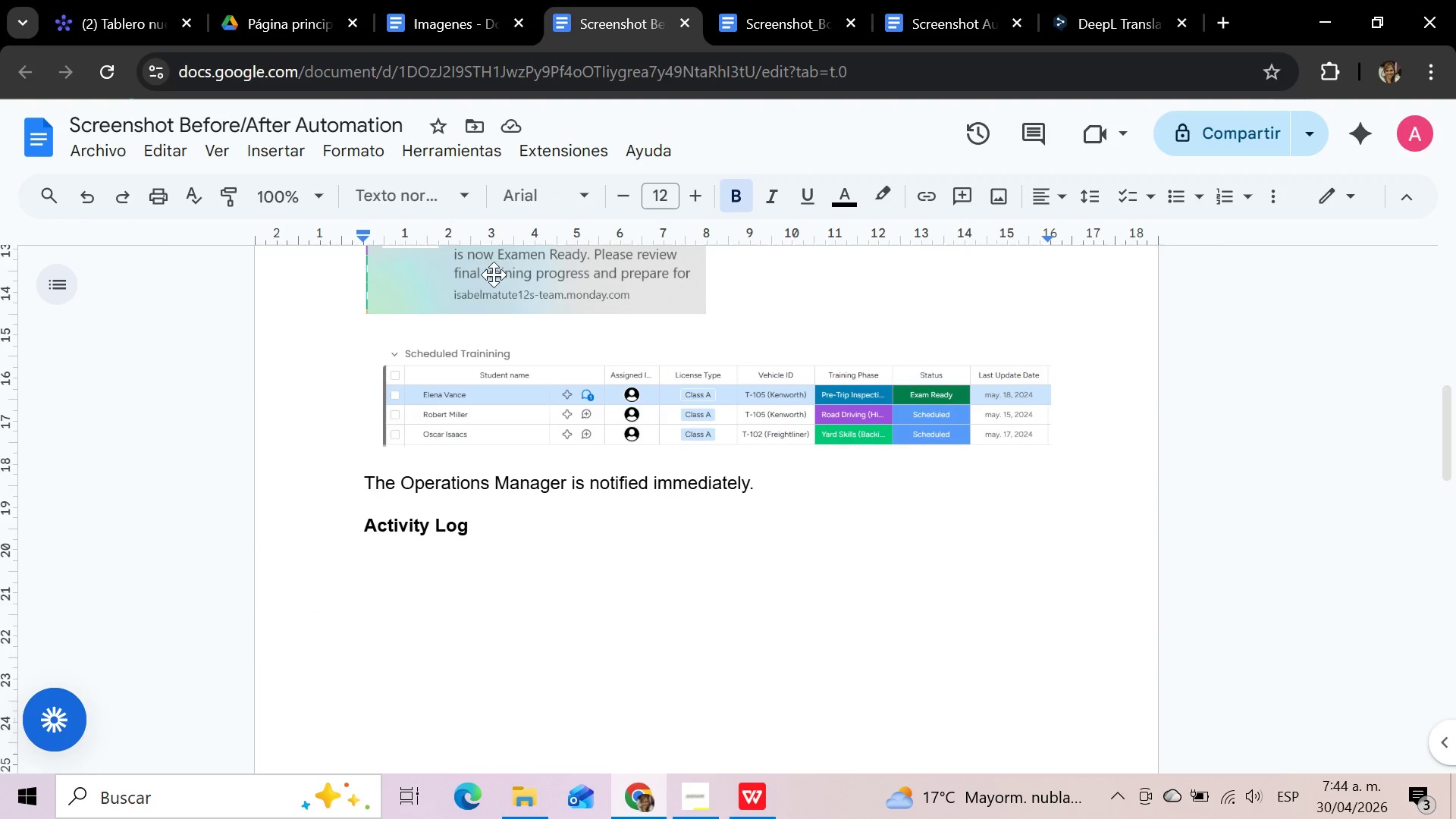 
left_click([99, 2])
 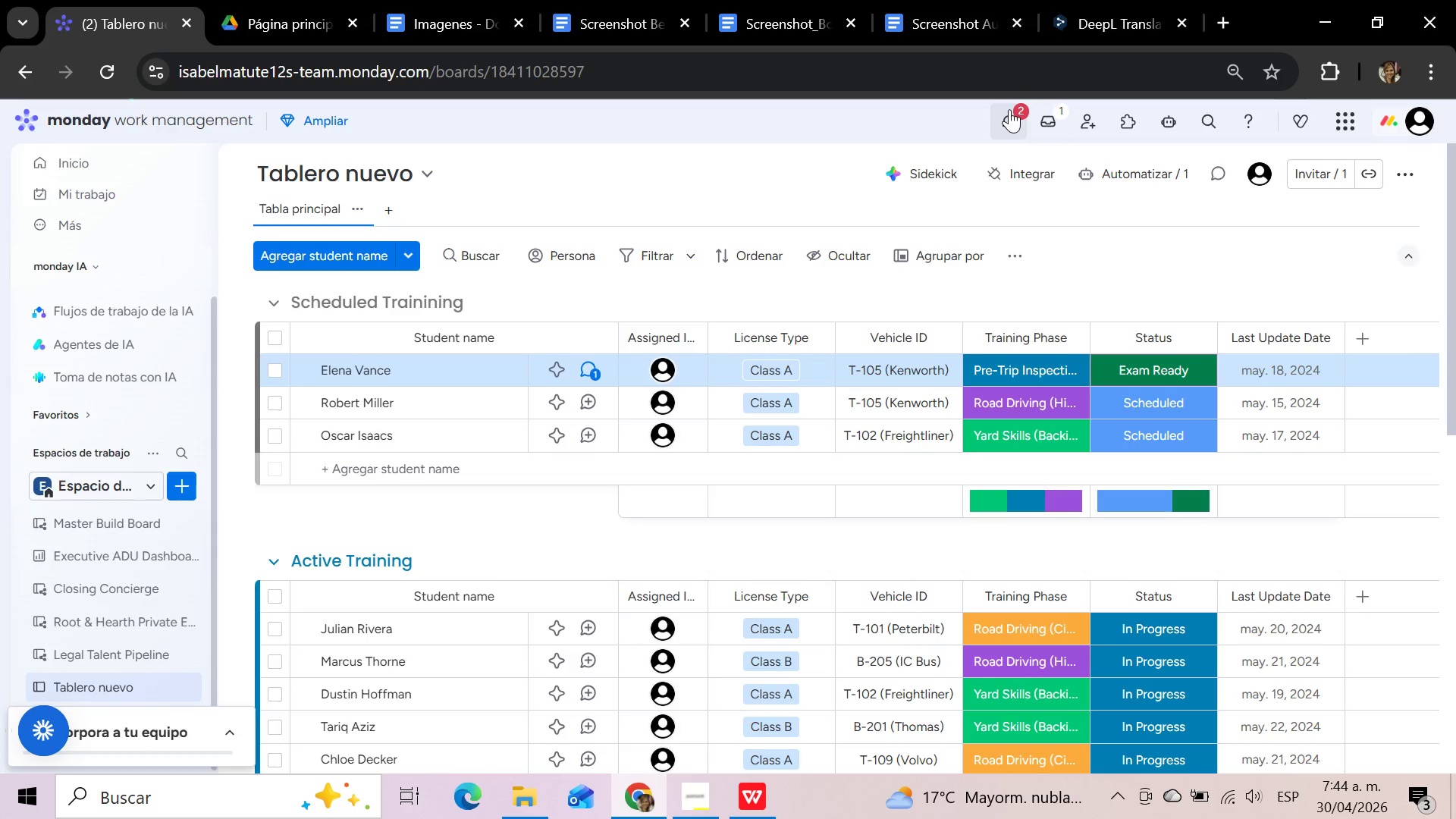 
left_click([1009, 126])
 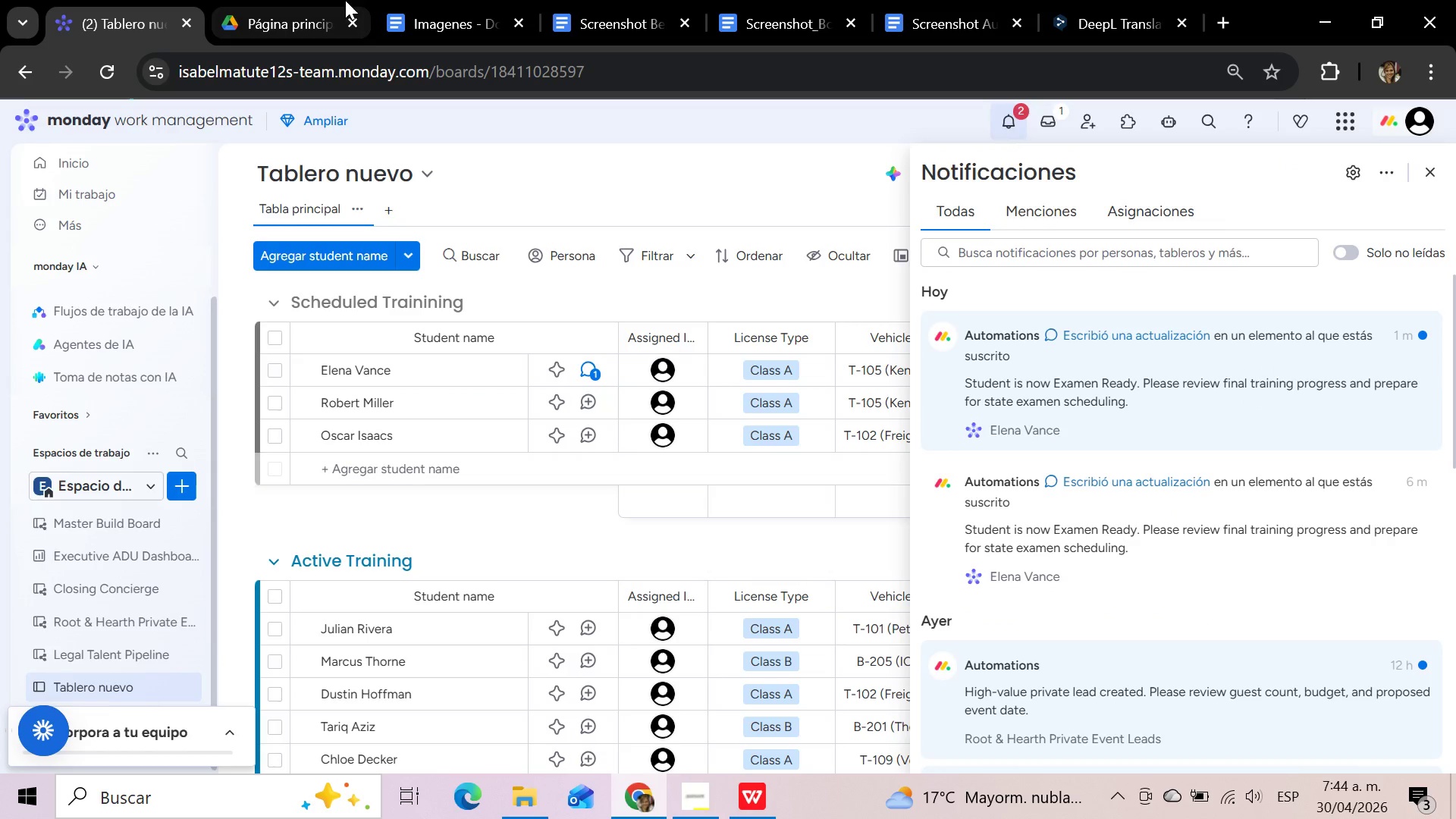 
wait(6.84)
 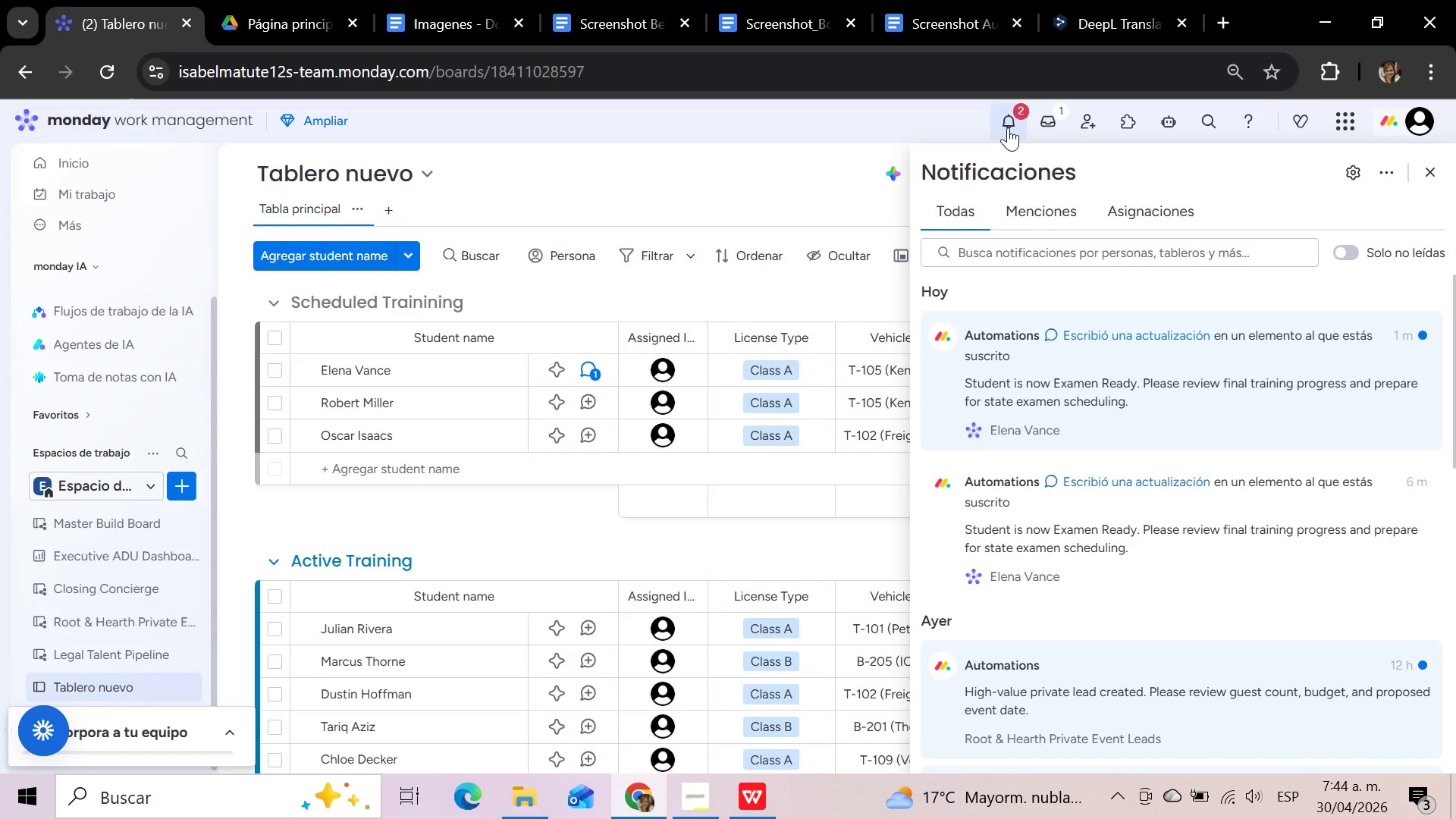 
left_click([658, 0])
 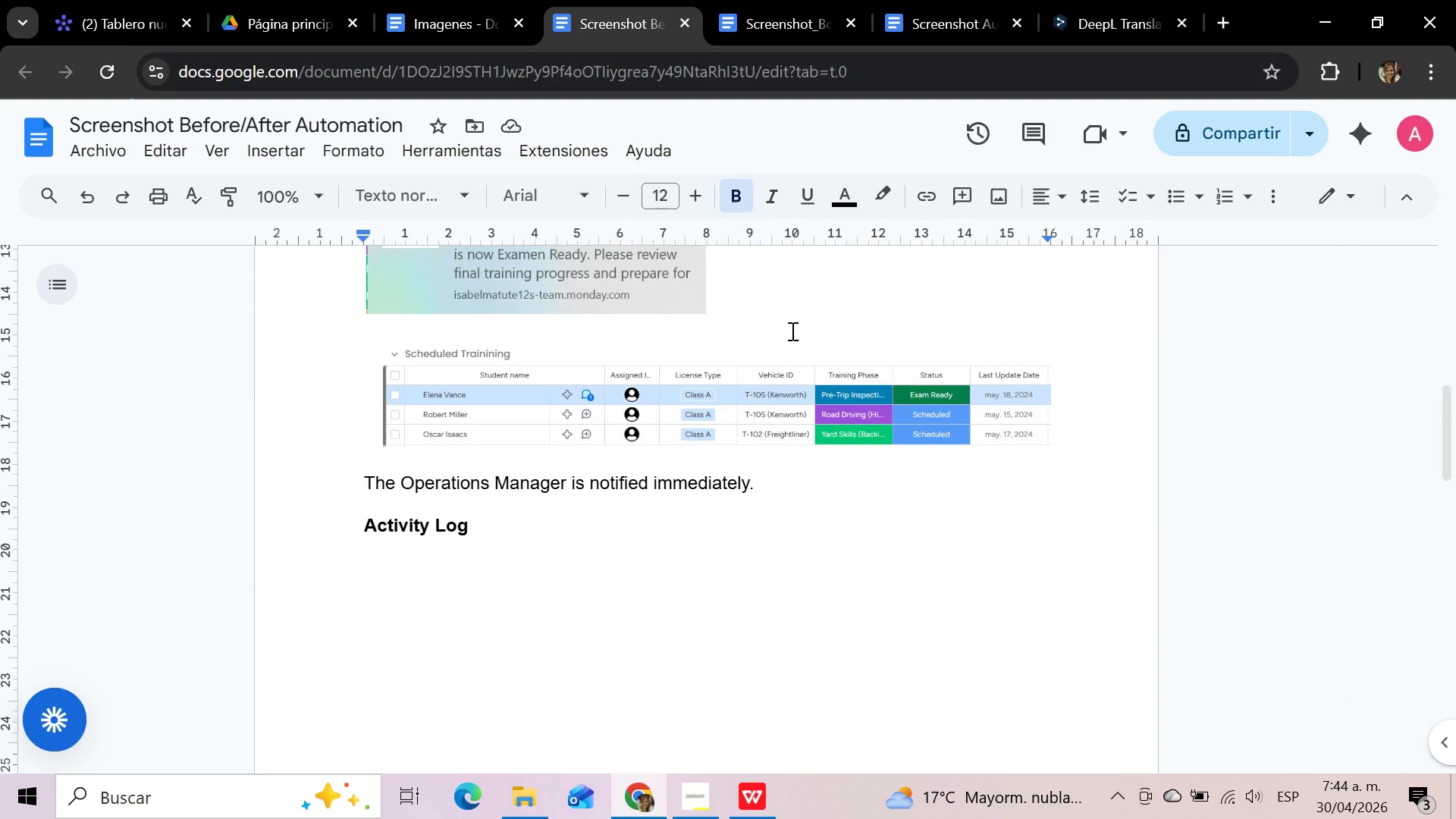 
scroll: coordinate [792, 334], scroll_direction: up, amount: 4.0
 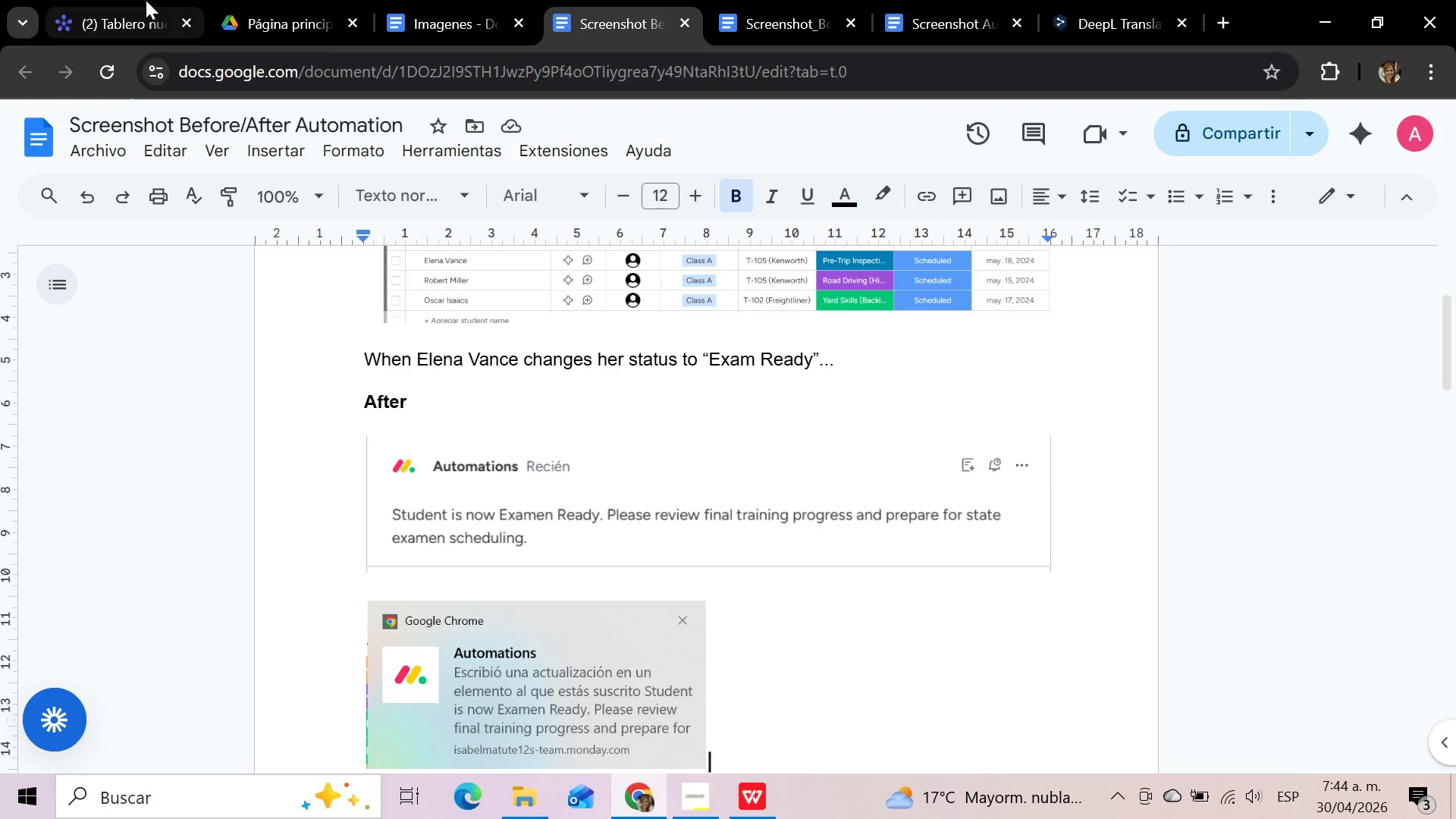 
left_click([150, 0])
 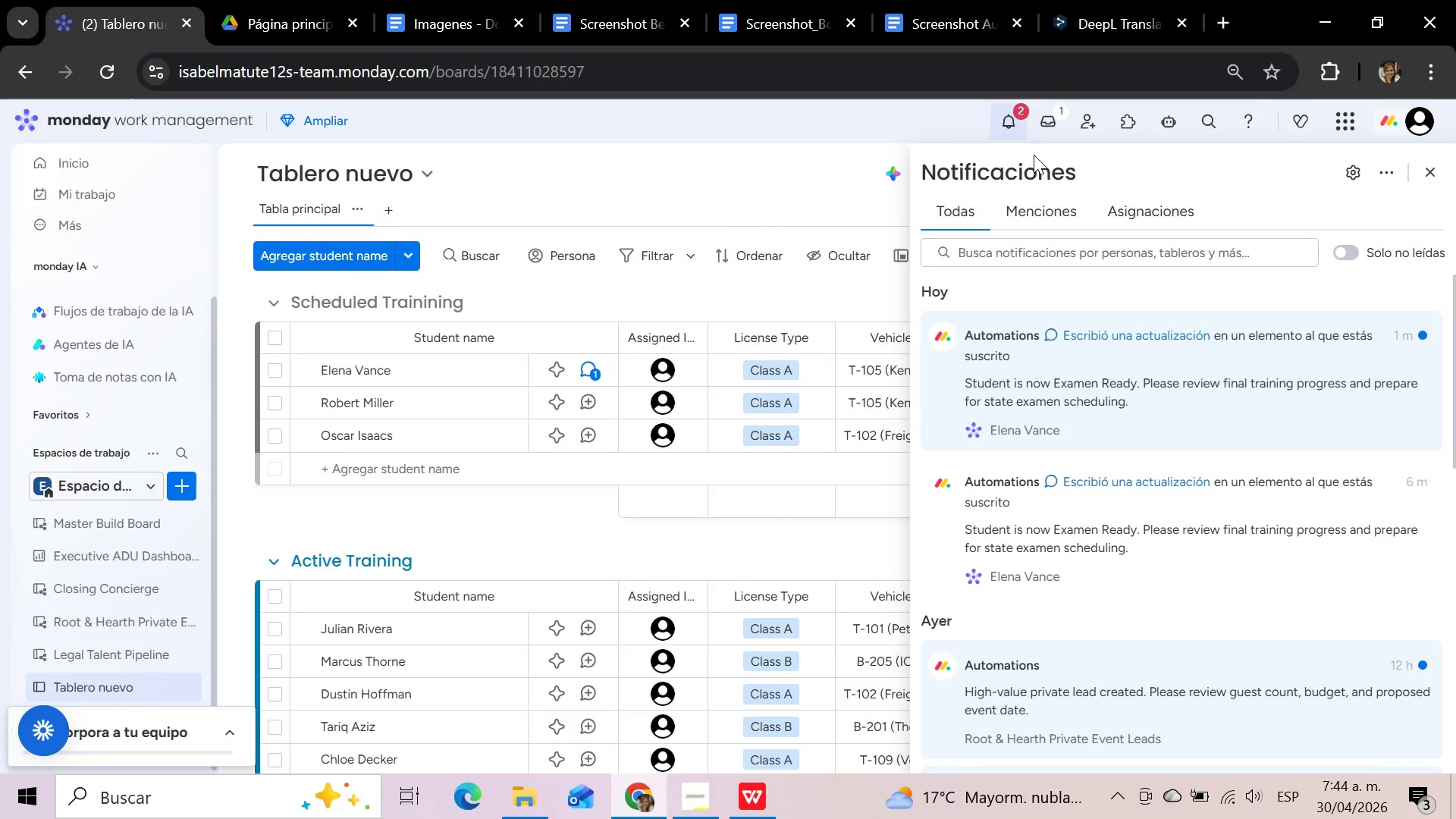 
wait(6.17)
 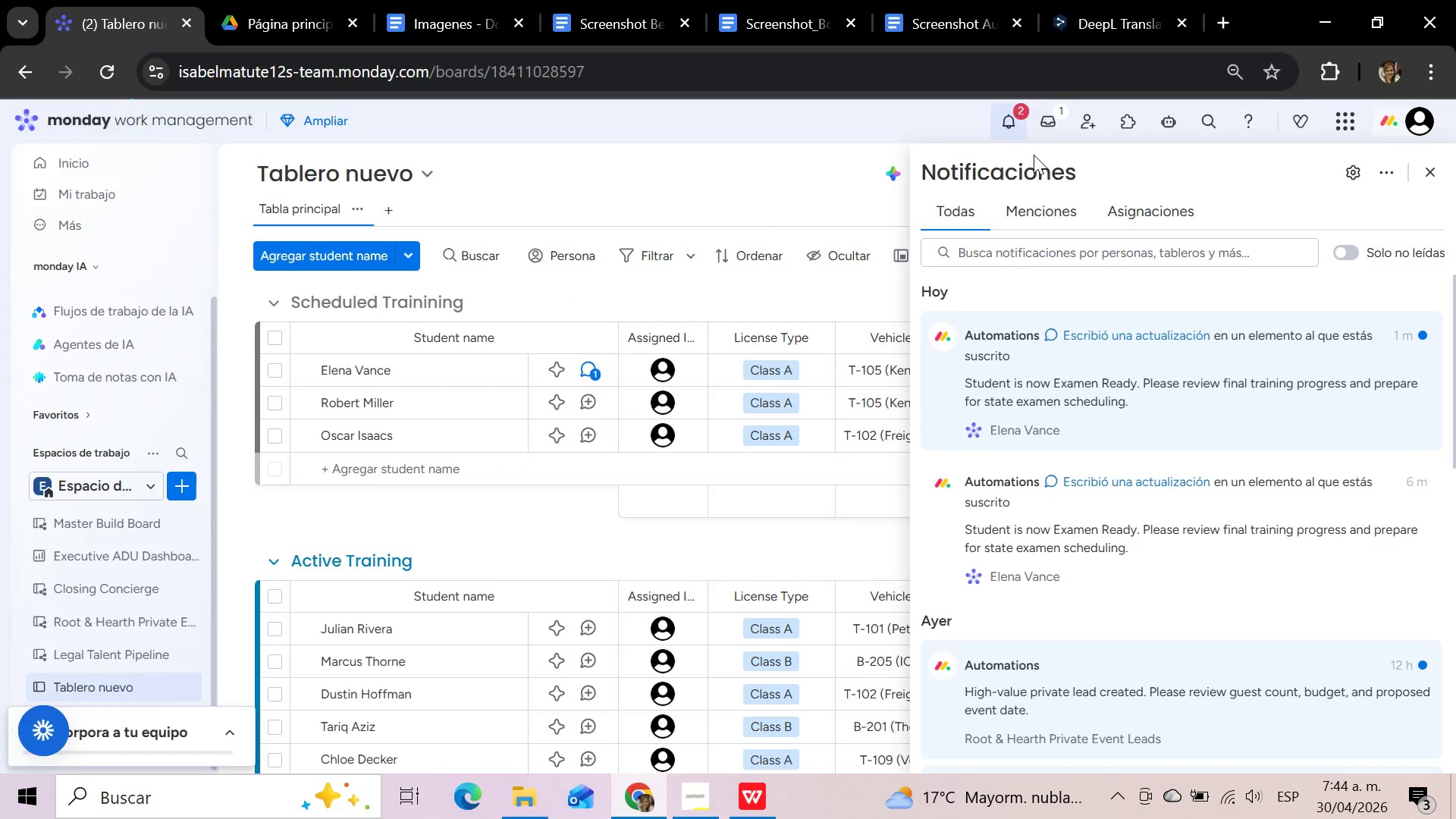 
key(Meta+Shift+S)
 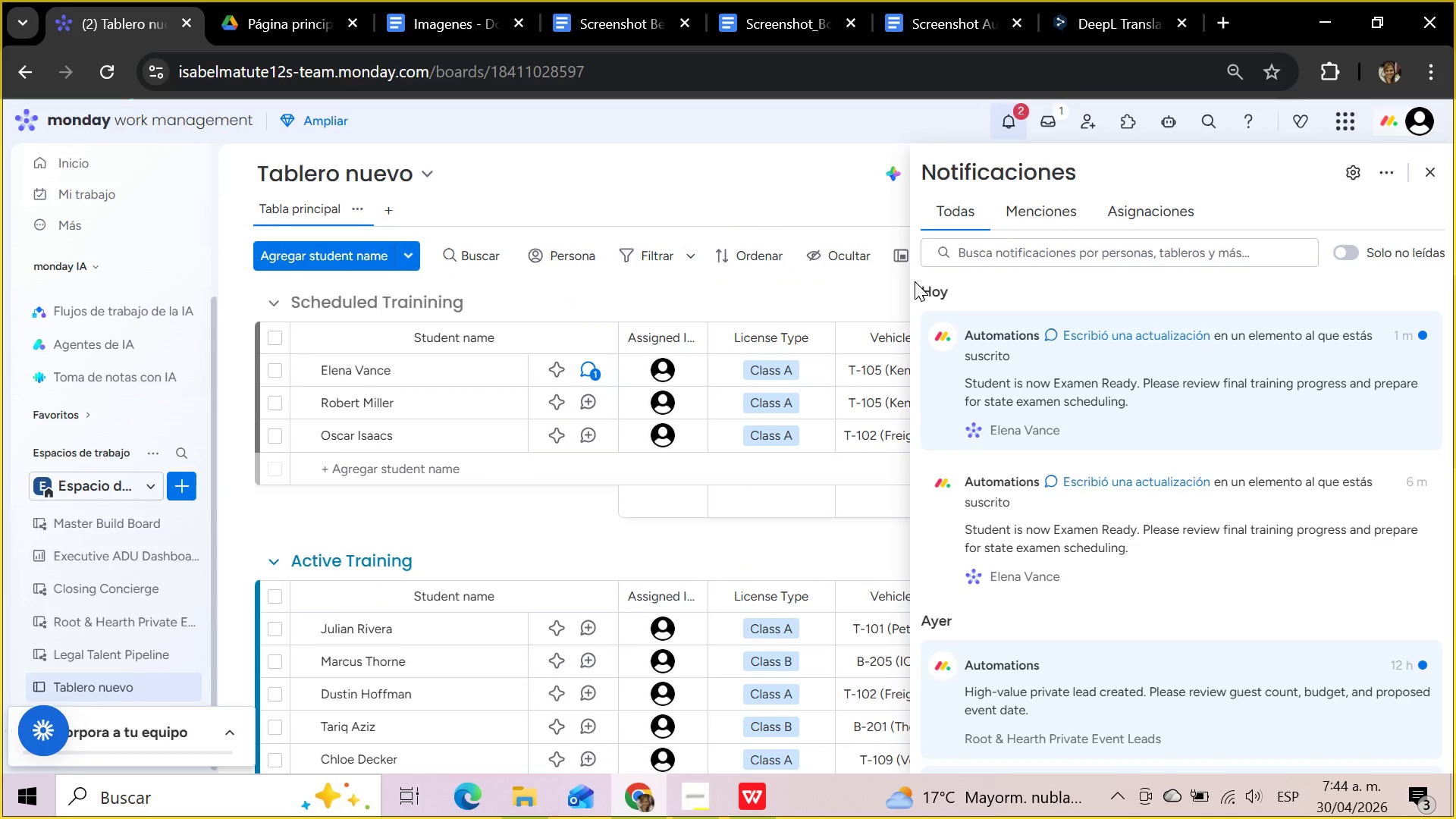 
left_click_drag(start_coordinate=[916, 281], to_coordinate=[1050, 313])
 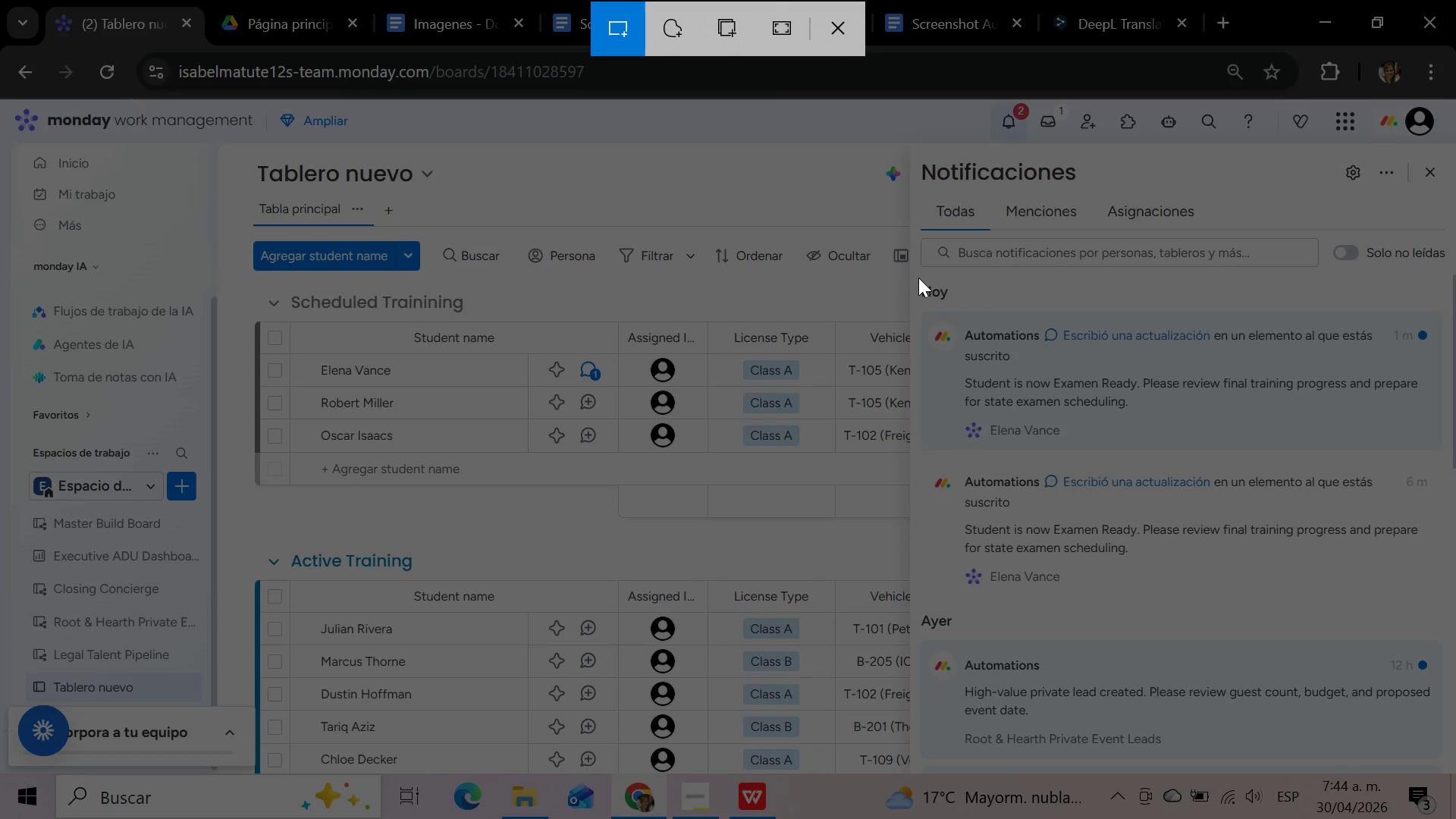 
left_click_drag(start_coordinate=[915, 278], to_coordinate=[1444, 449])
 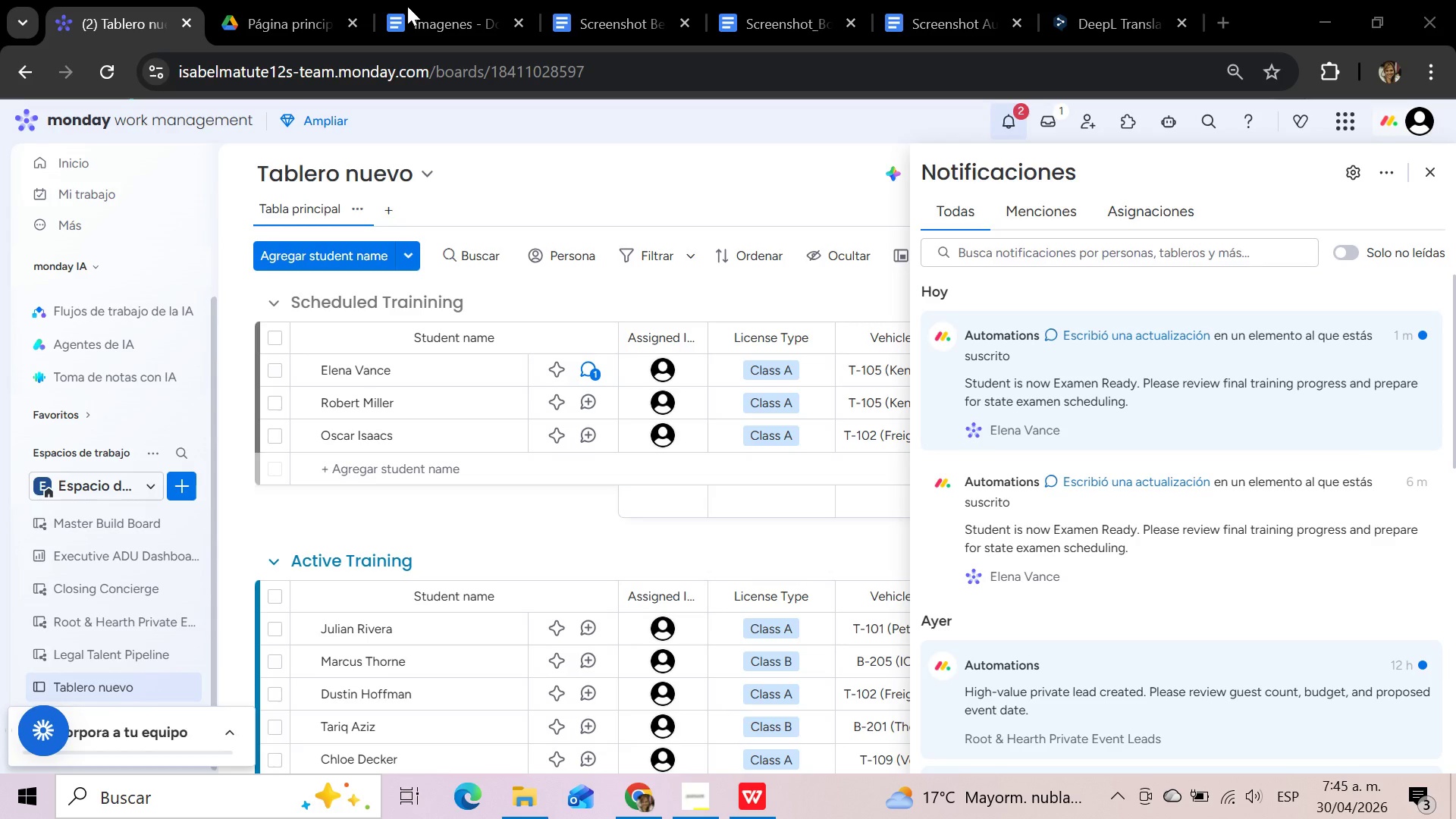 
left_click([607, 1])
 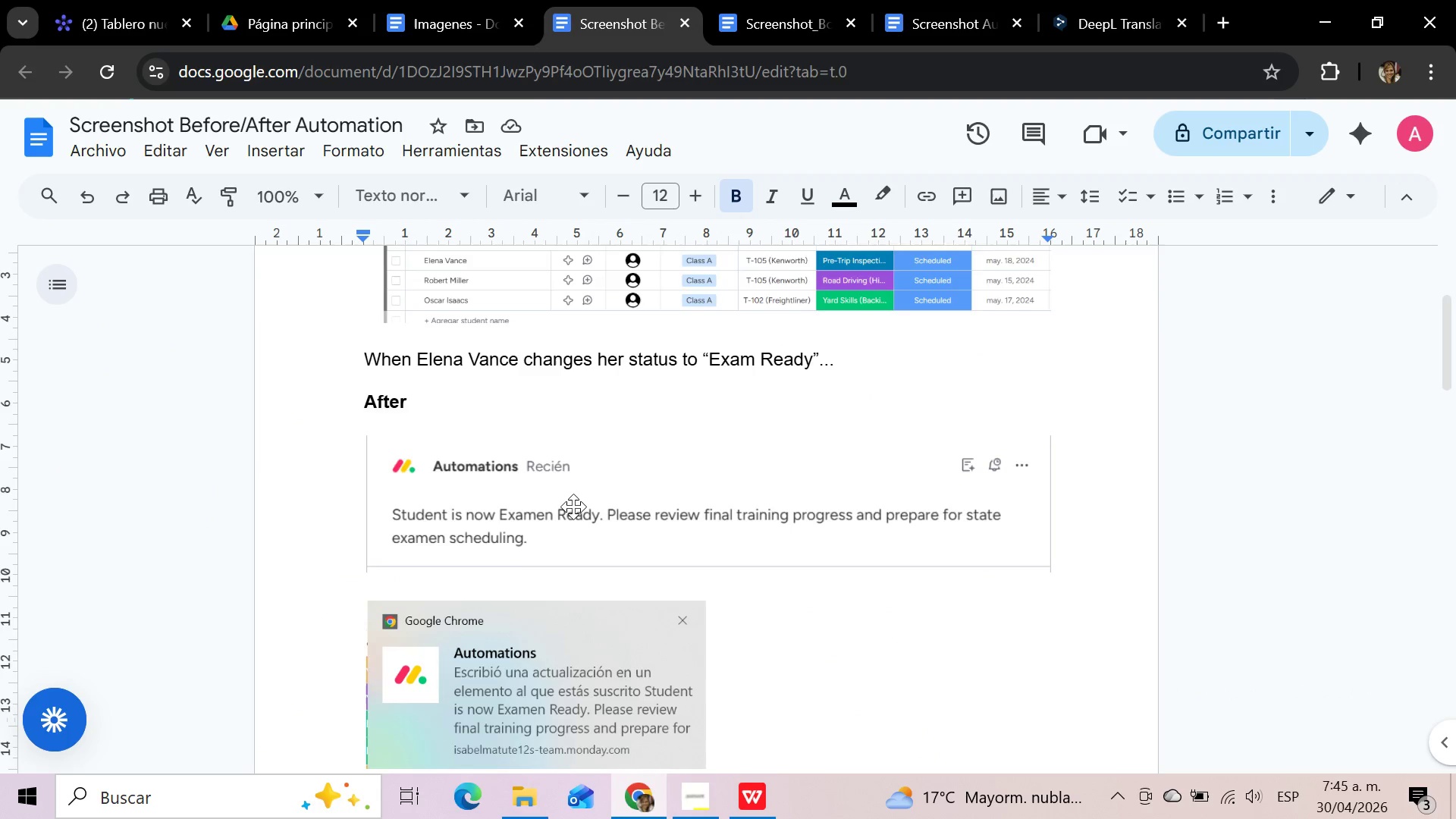 
scroll: coordinate [573, 507], scroll_direction: down, amount: 4.0
 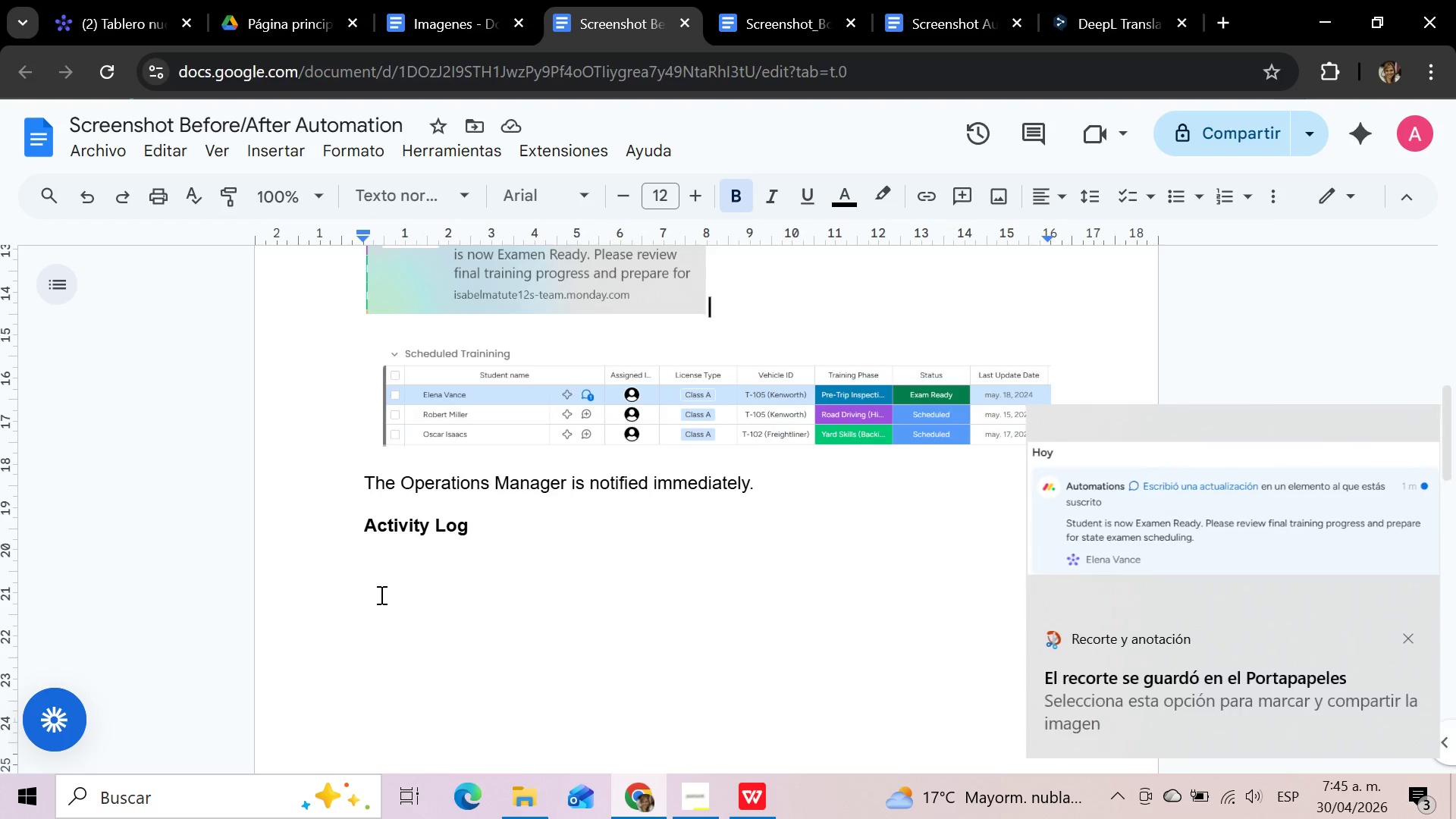 
left_click([380, 595])
 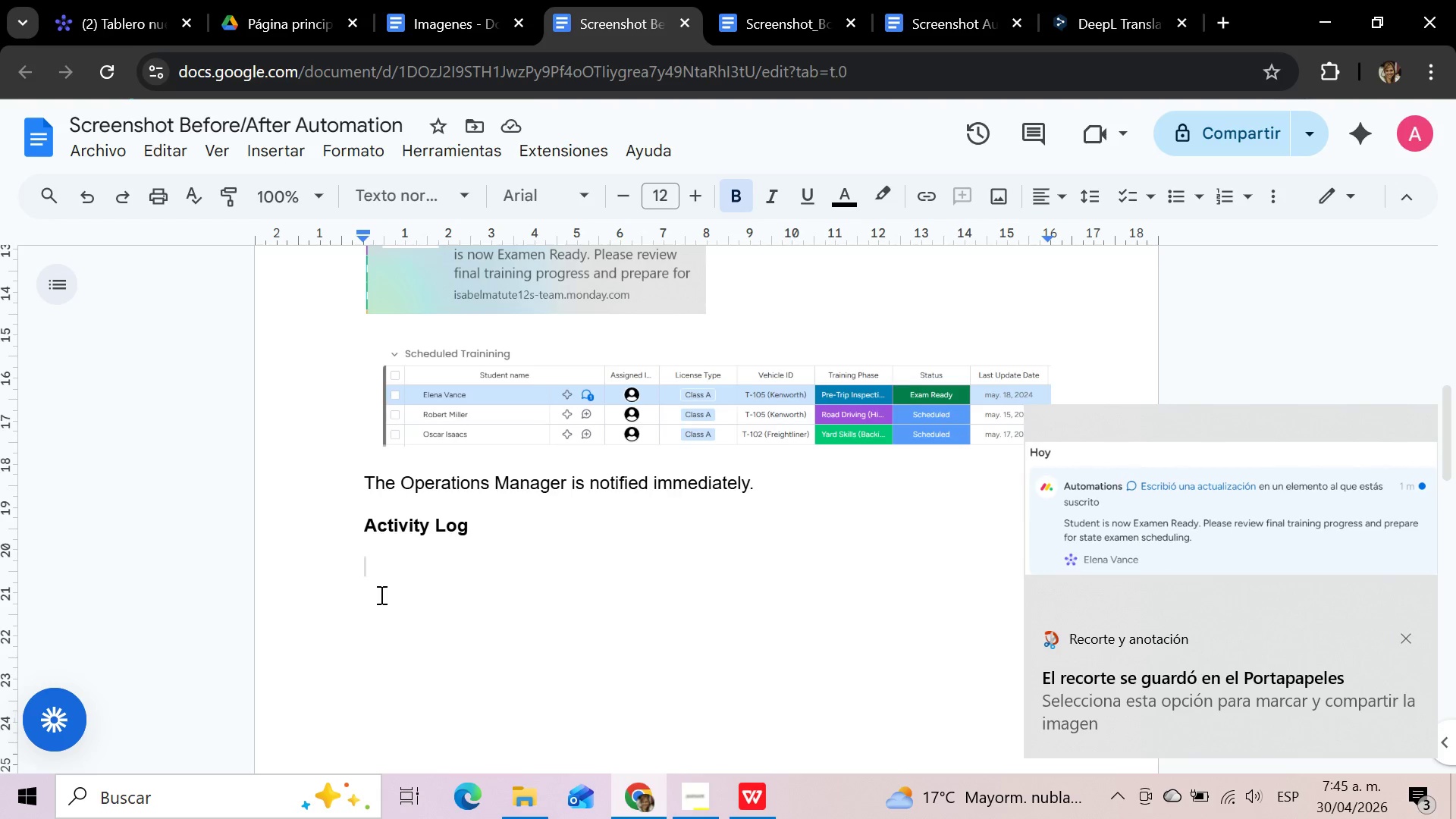 
key(Control+V)
 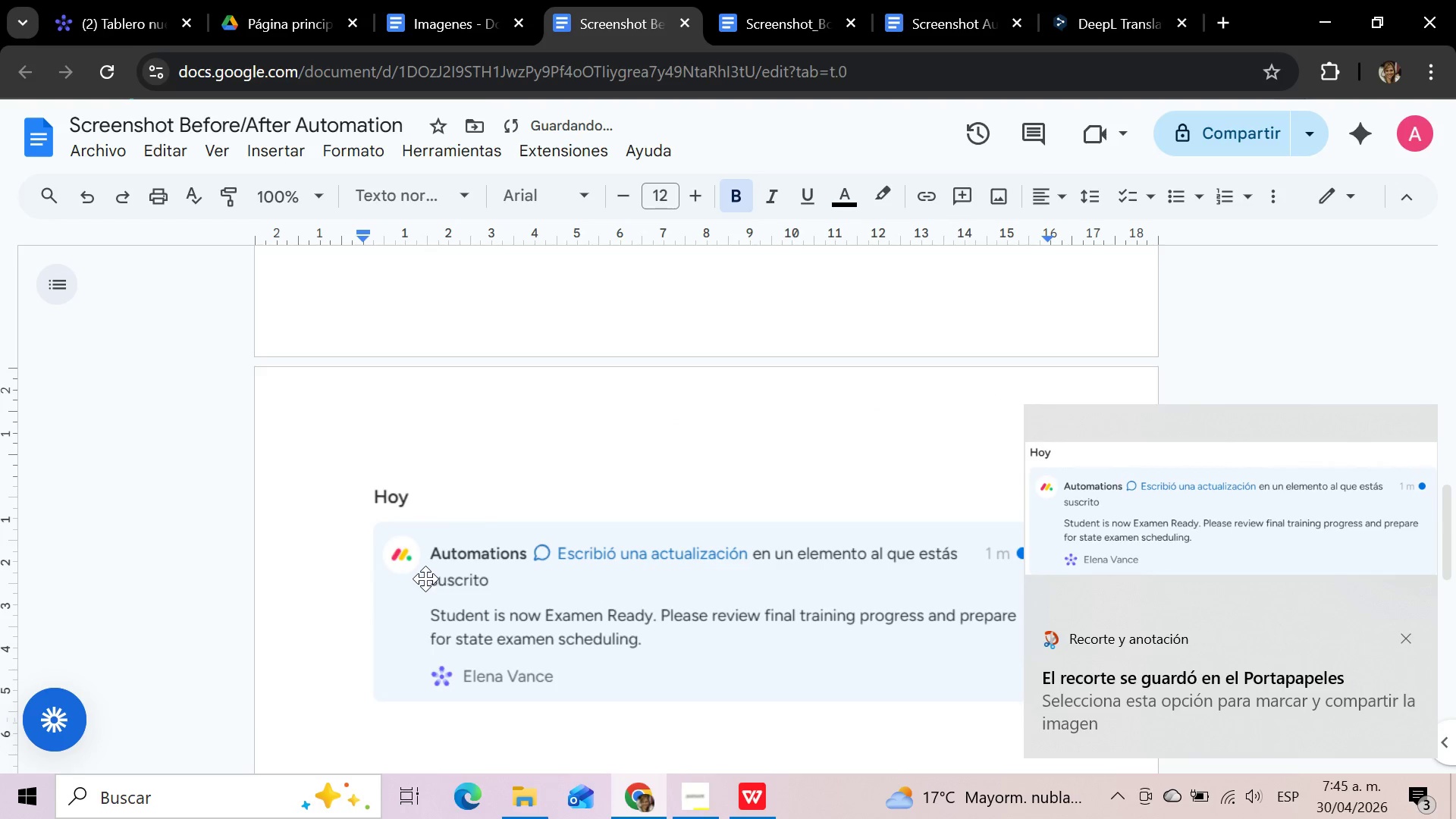 
left_click([426, 577])
 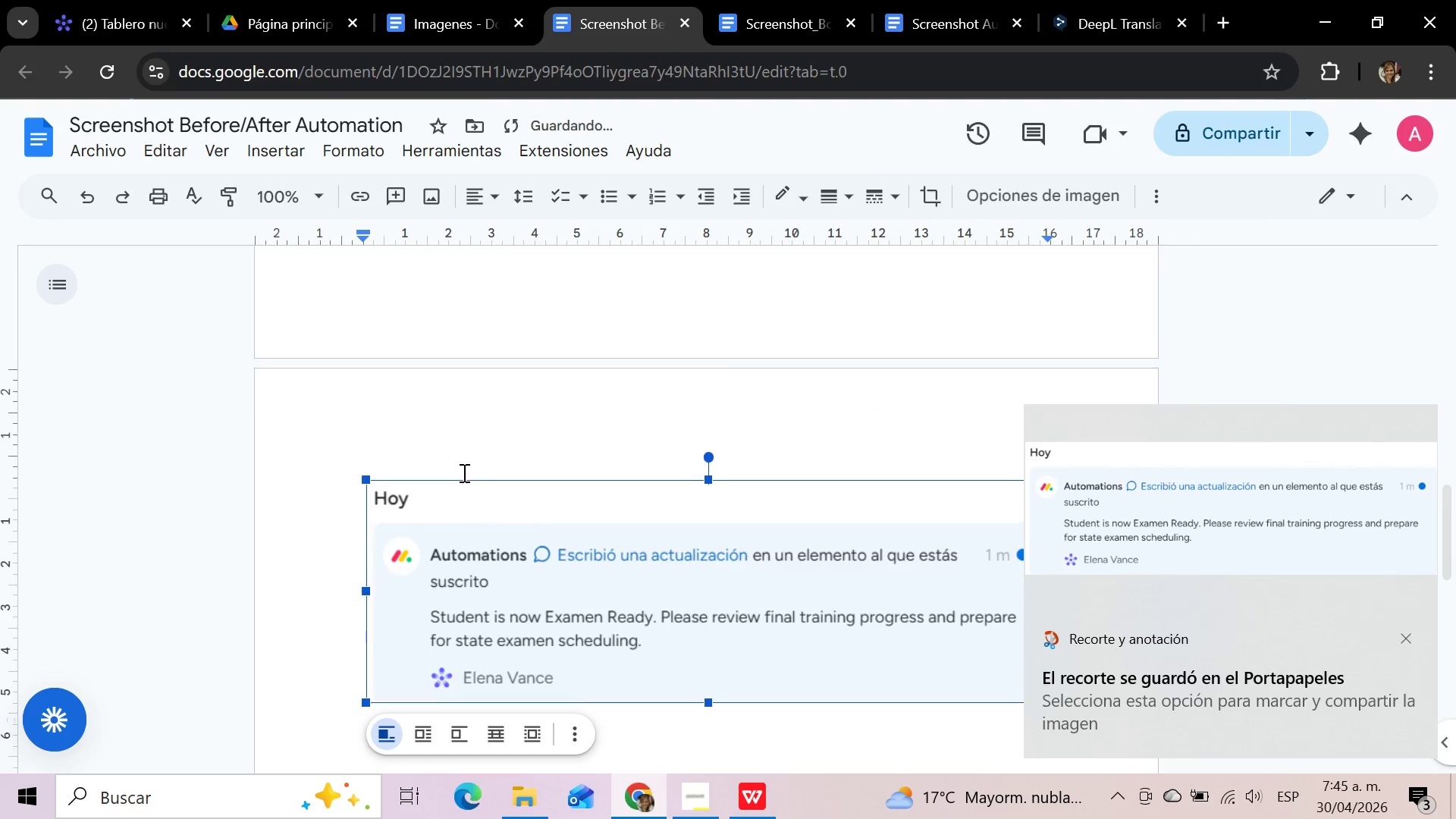 
scroll: coordinate [411, 475], scroll_direction: up, amount: 9.0
 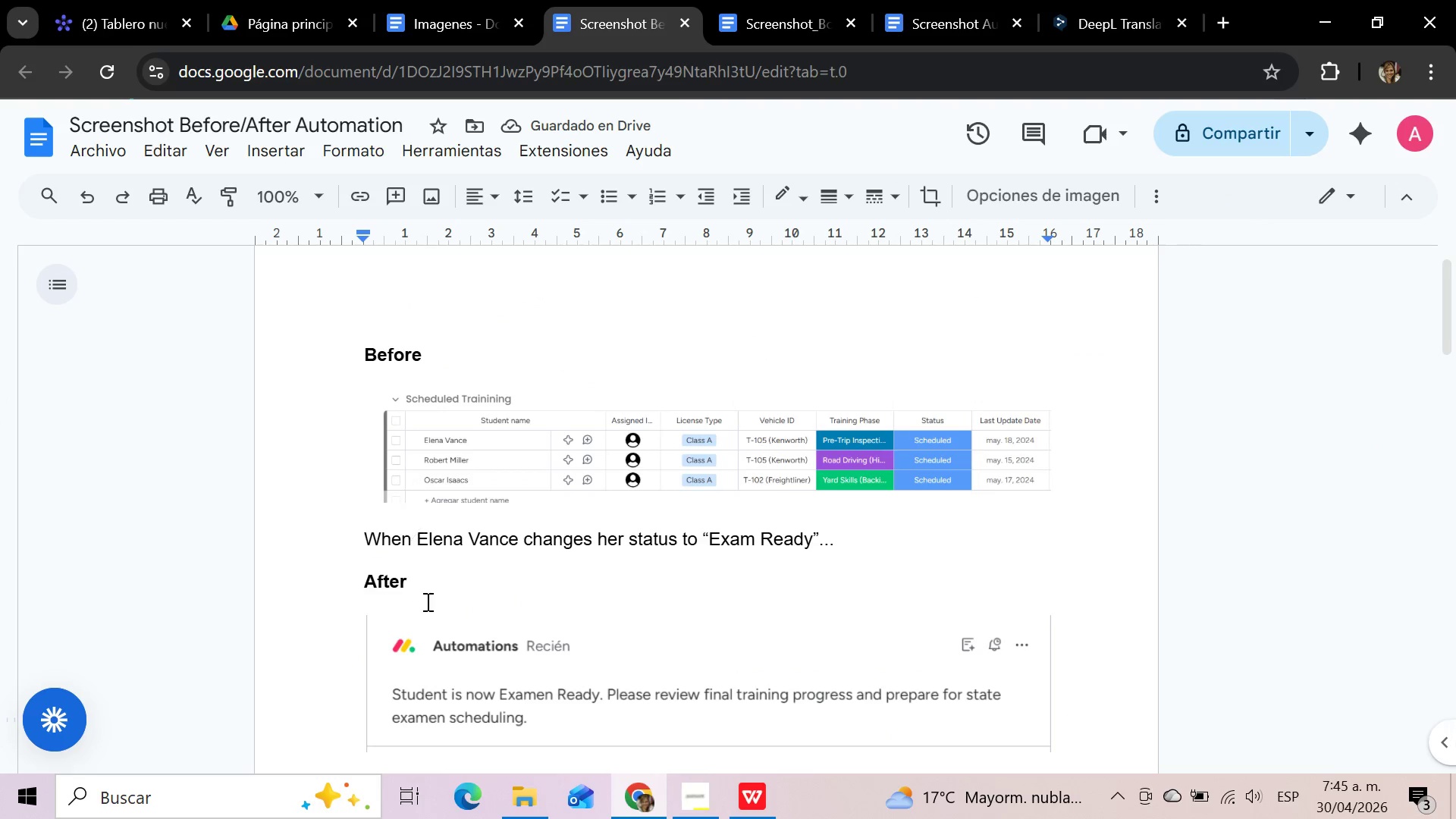 
left_click([431, 618])
 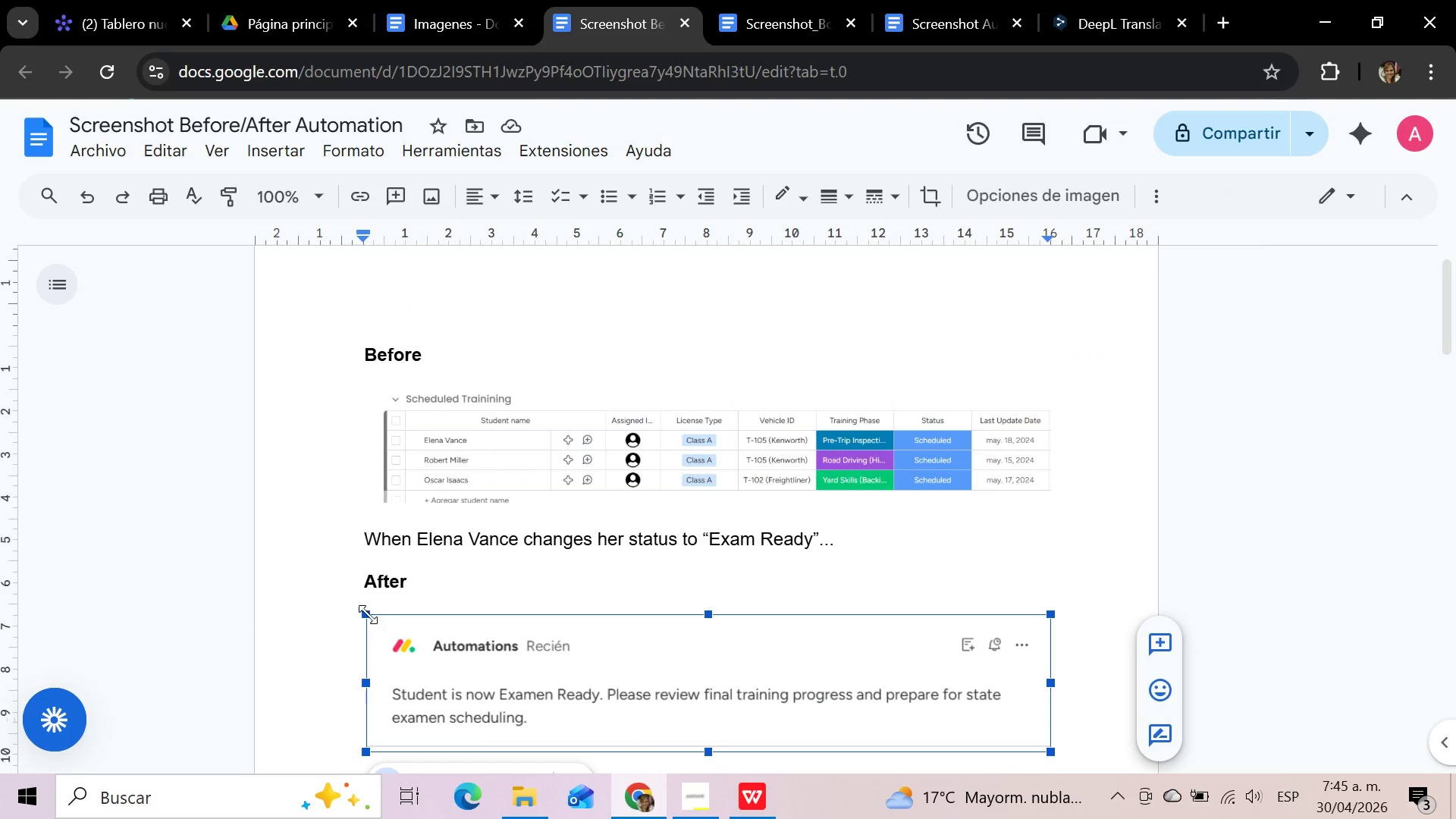 
left_click_drag(start_coordinate=[368, 614], to_coordinate=[418, 638])
 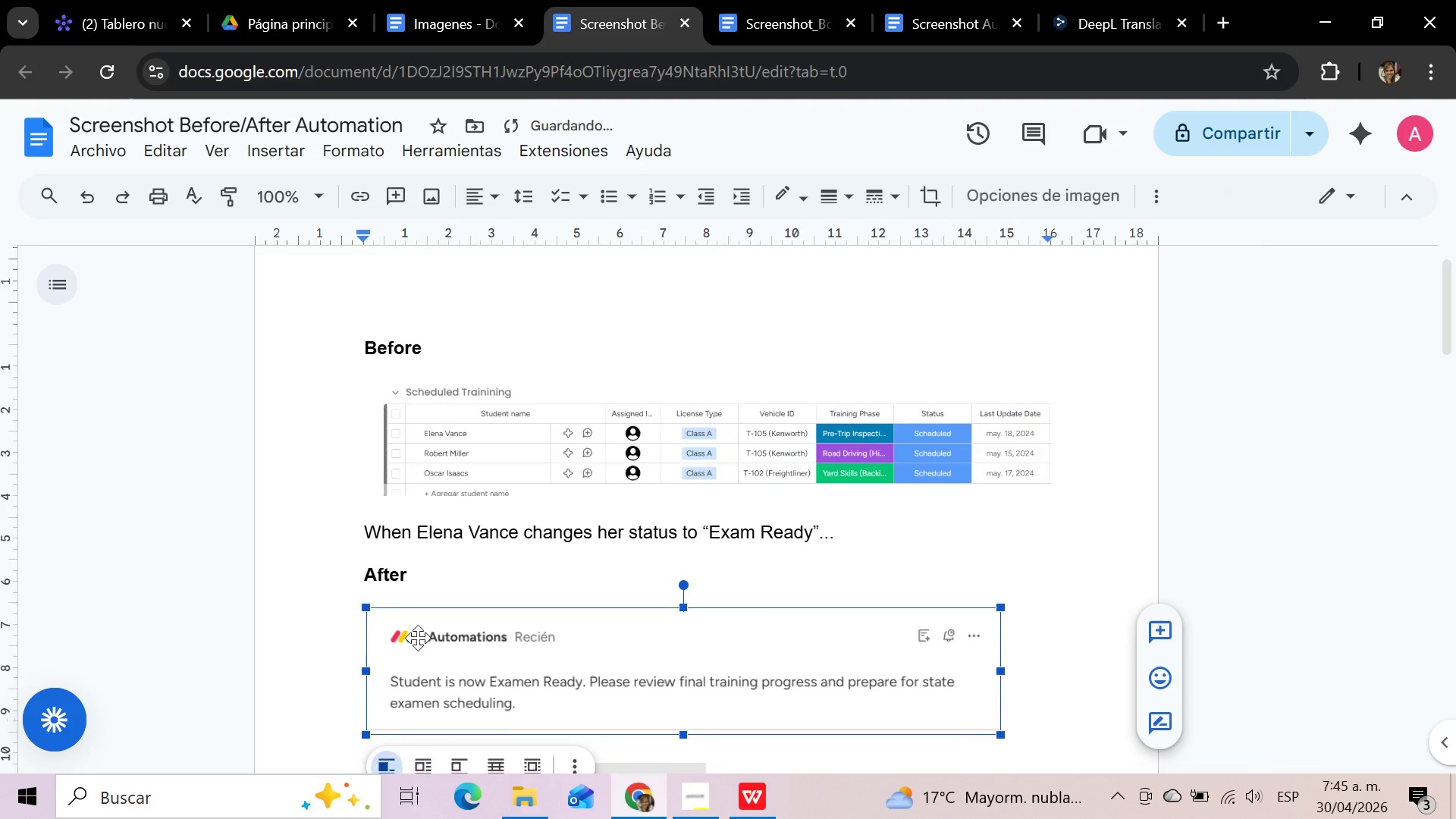 
scroll: coordinate [418, 638], scroll_direction: down, amount: 3.0
 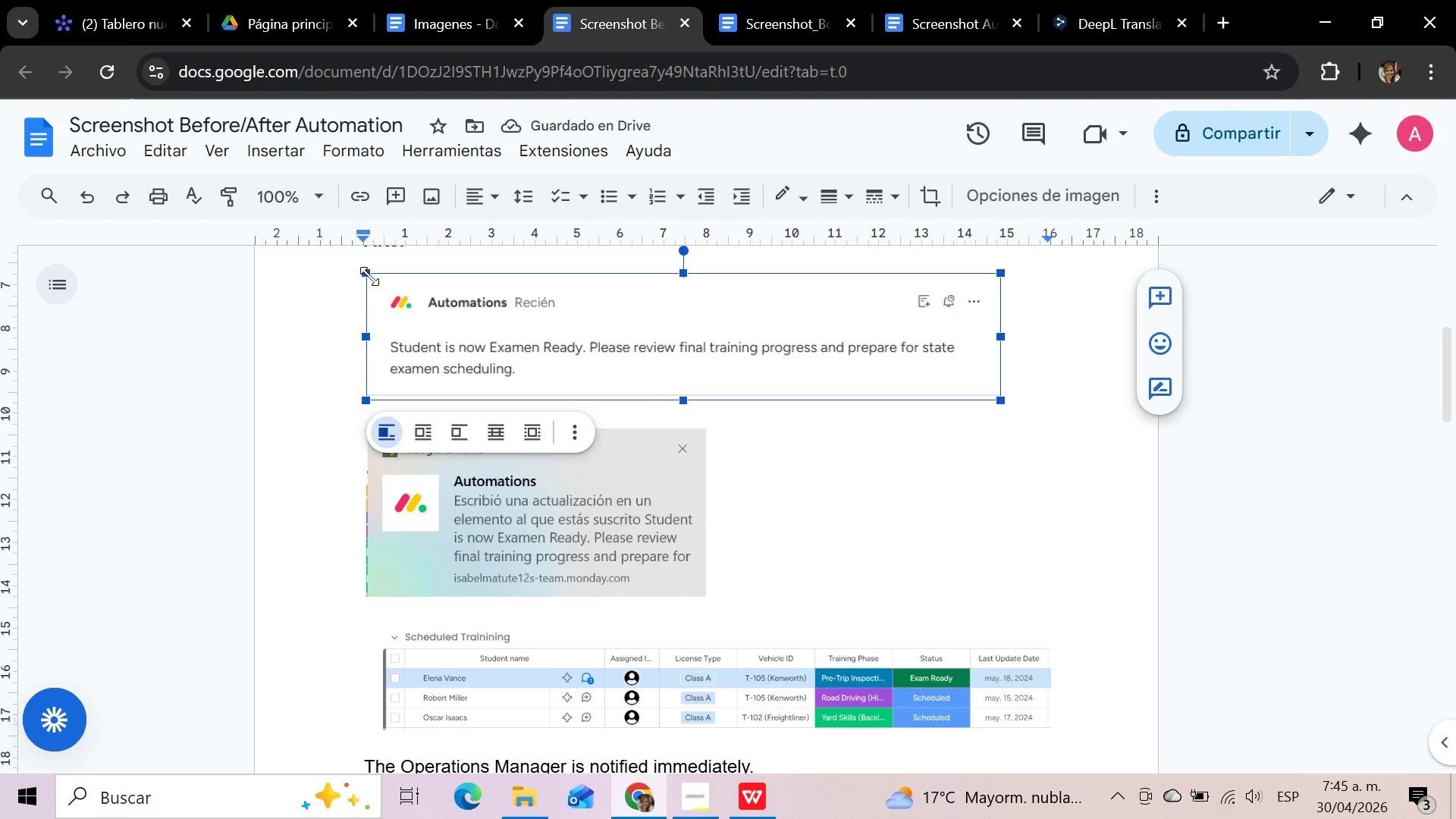 
left_click_drag(start_coordinate=[369, 276], to_coordinate=[403, 297])
 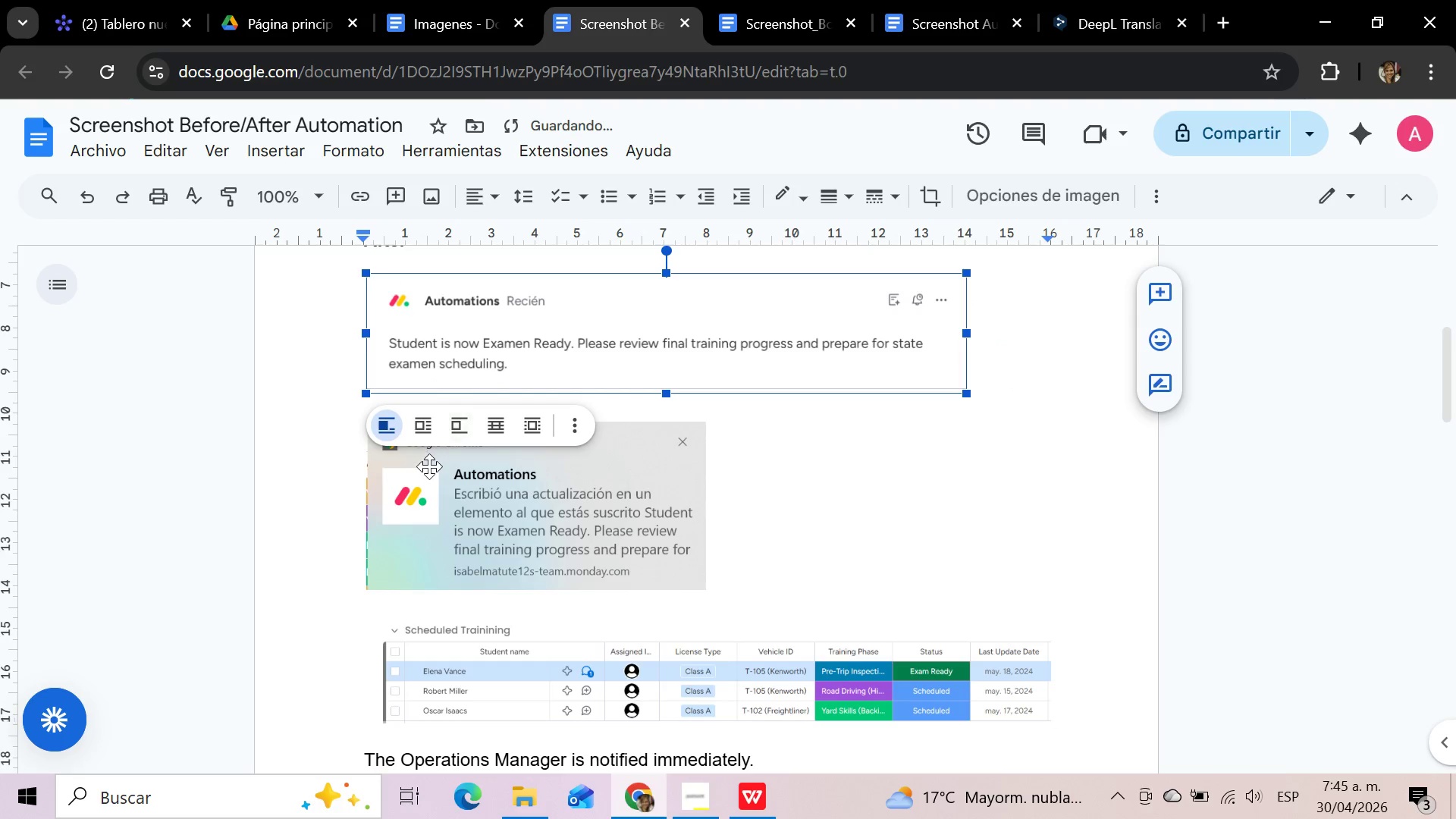 
left_click([429, 468])
 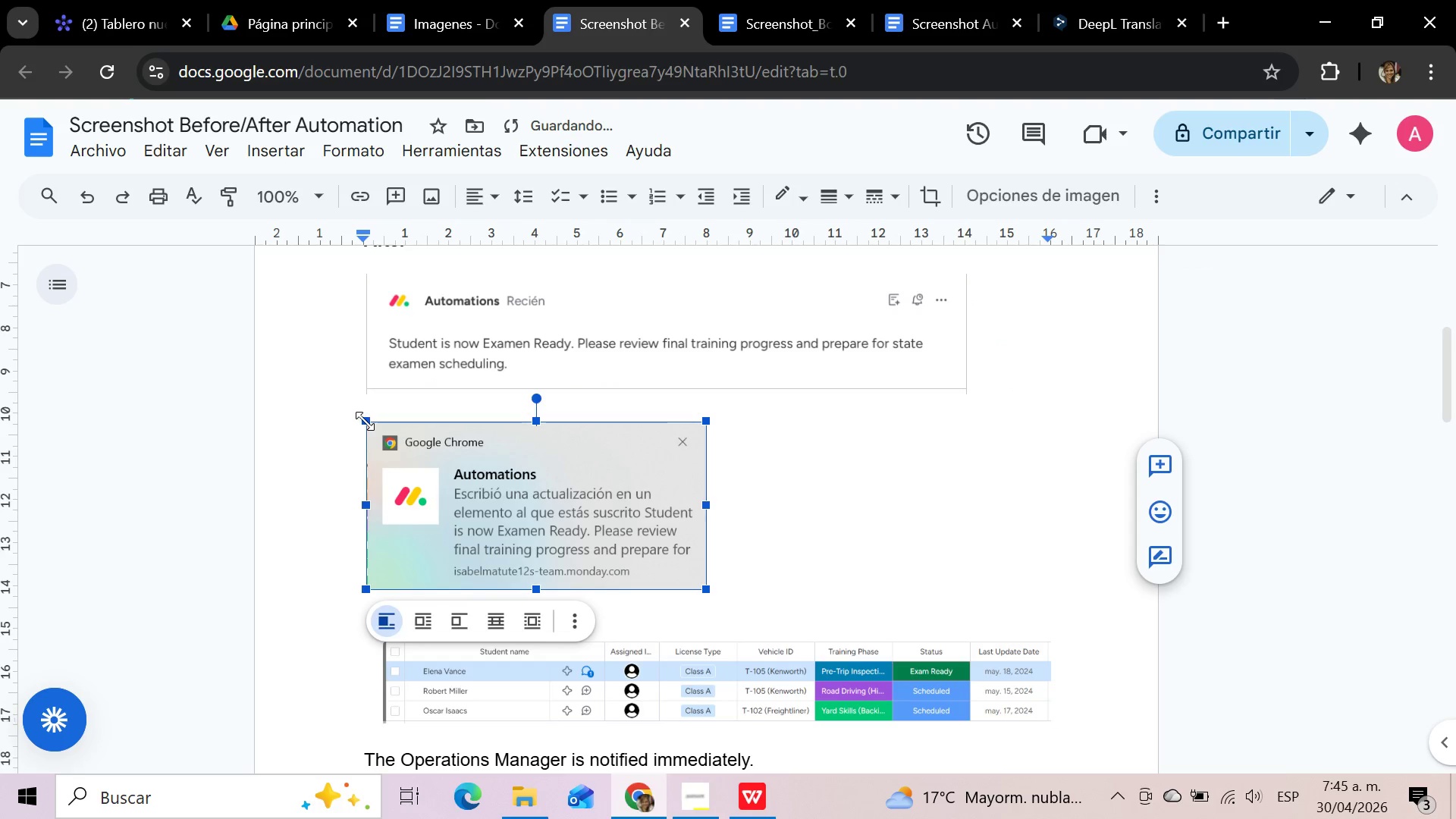 
left_click_drag(start_coordinate=[365, 421], to_coordinate=[427, 447])
 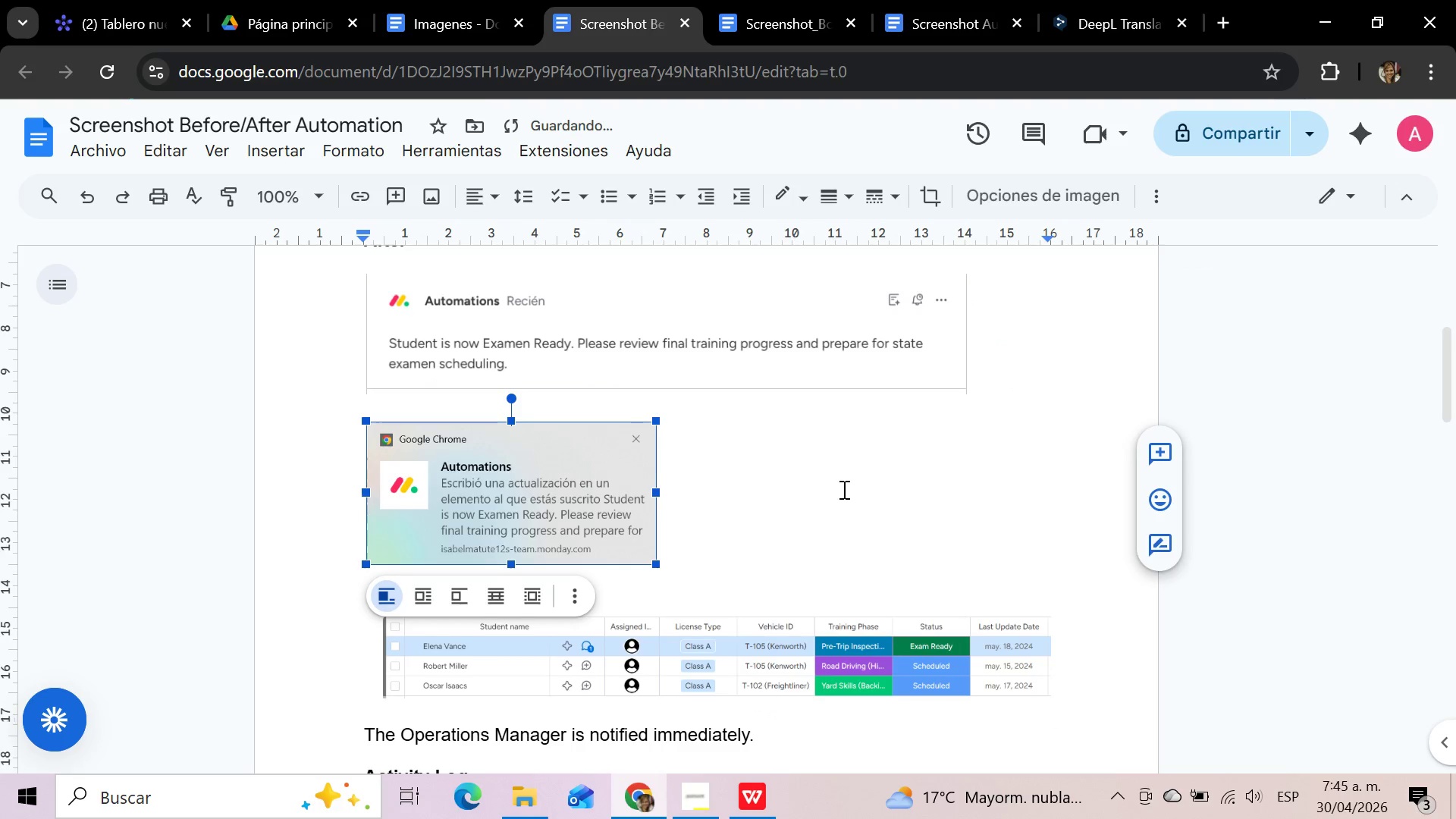 
scroll: coordinate [916, 472], scroll_direction: down, amount: 6.0
 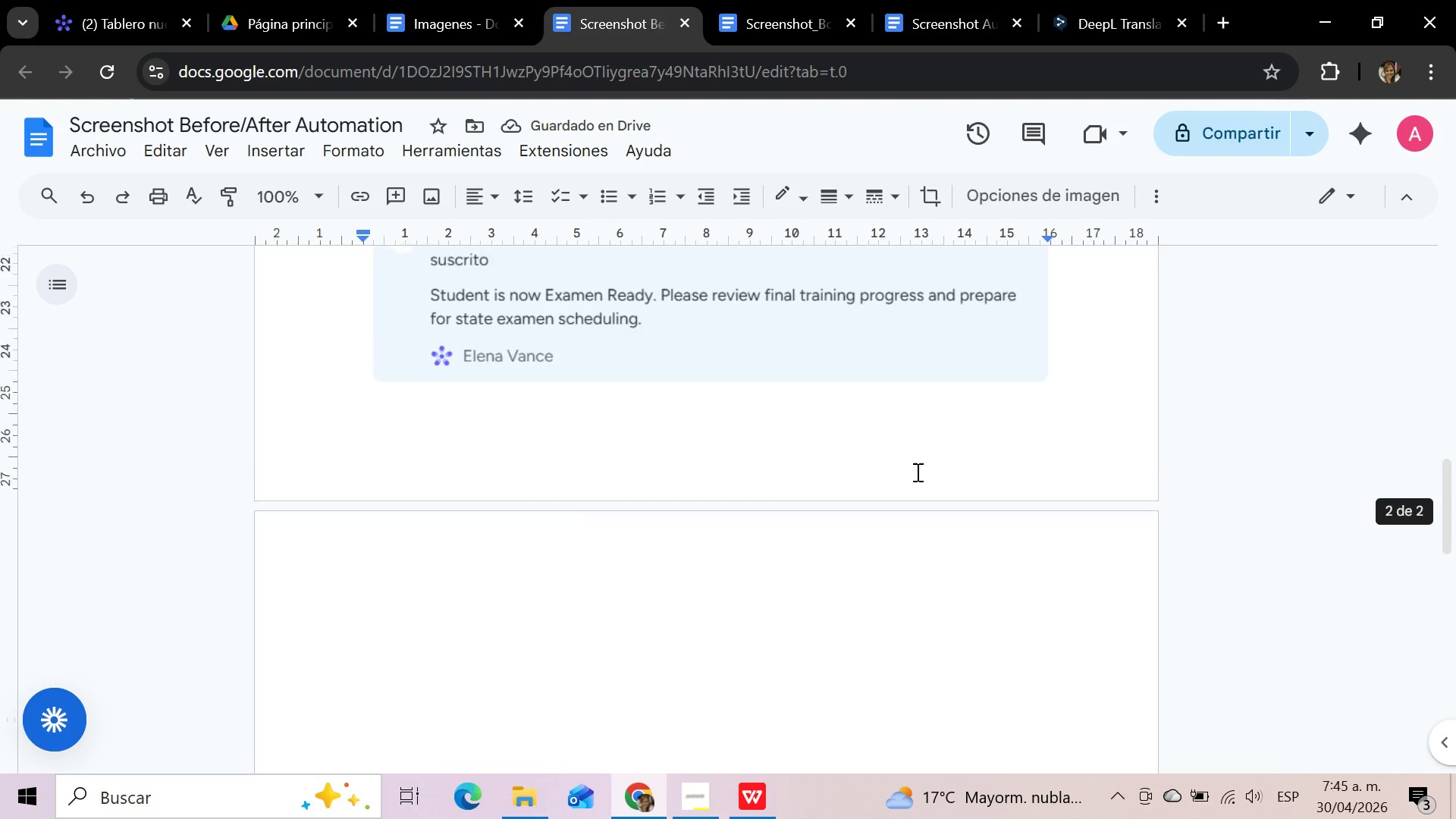 
scroll: coordinate [916, 472], scroll_direction: up, amount: 10.0
 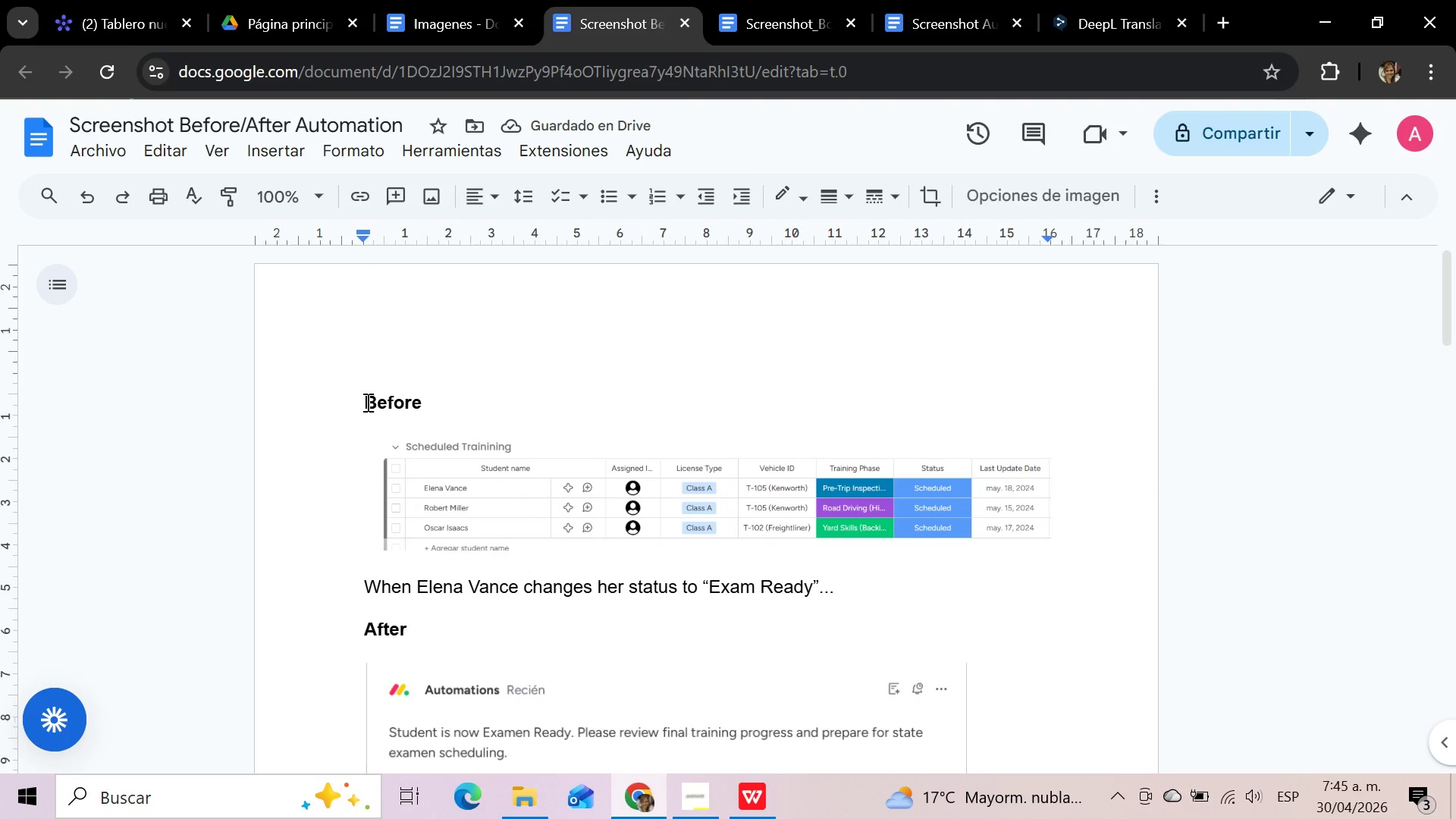 
left_click([366, 402])
 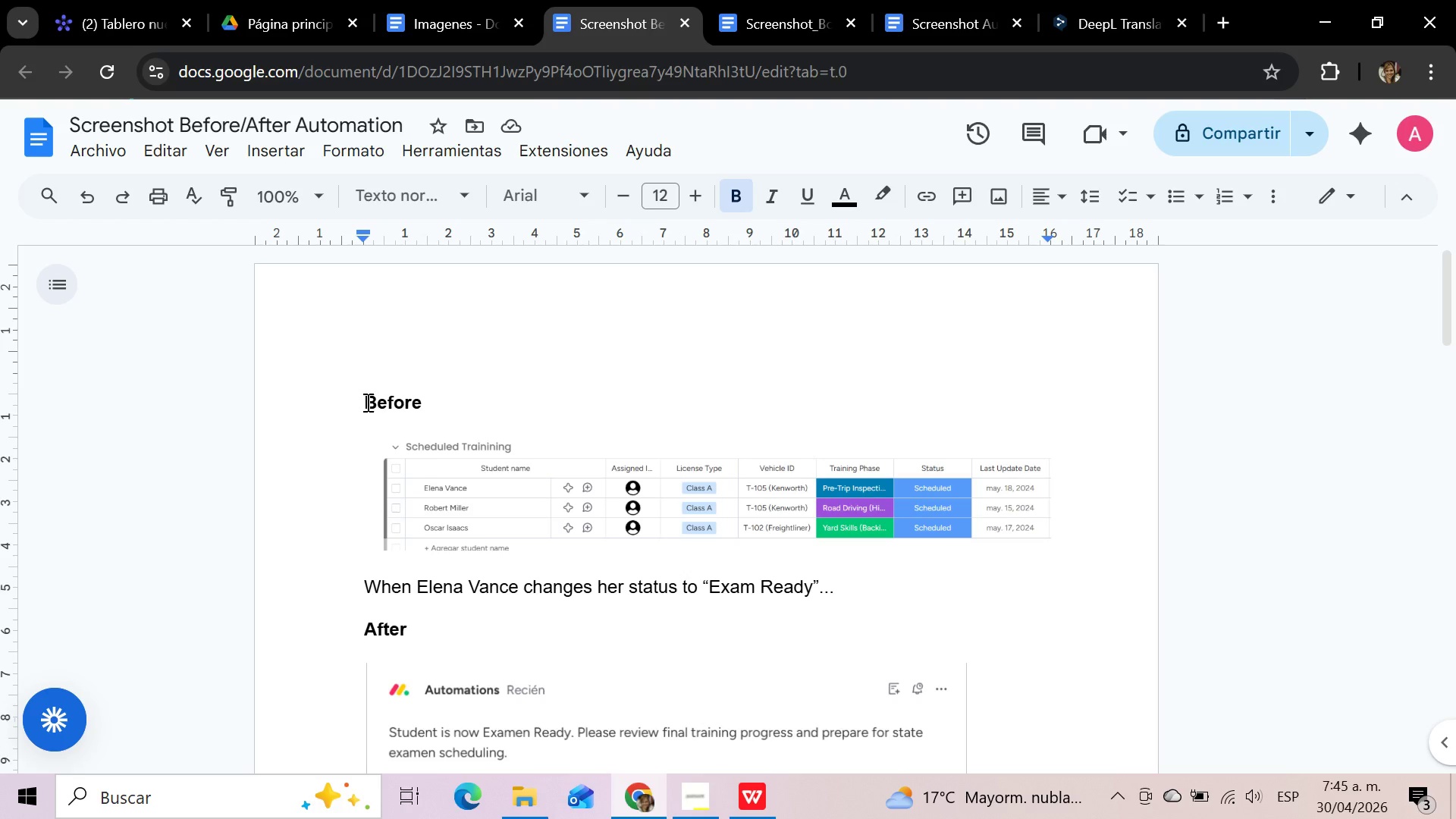 
key(Backspace)
 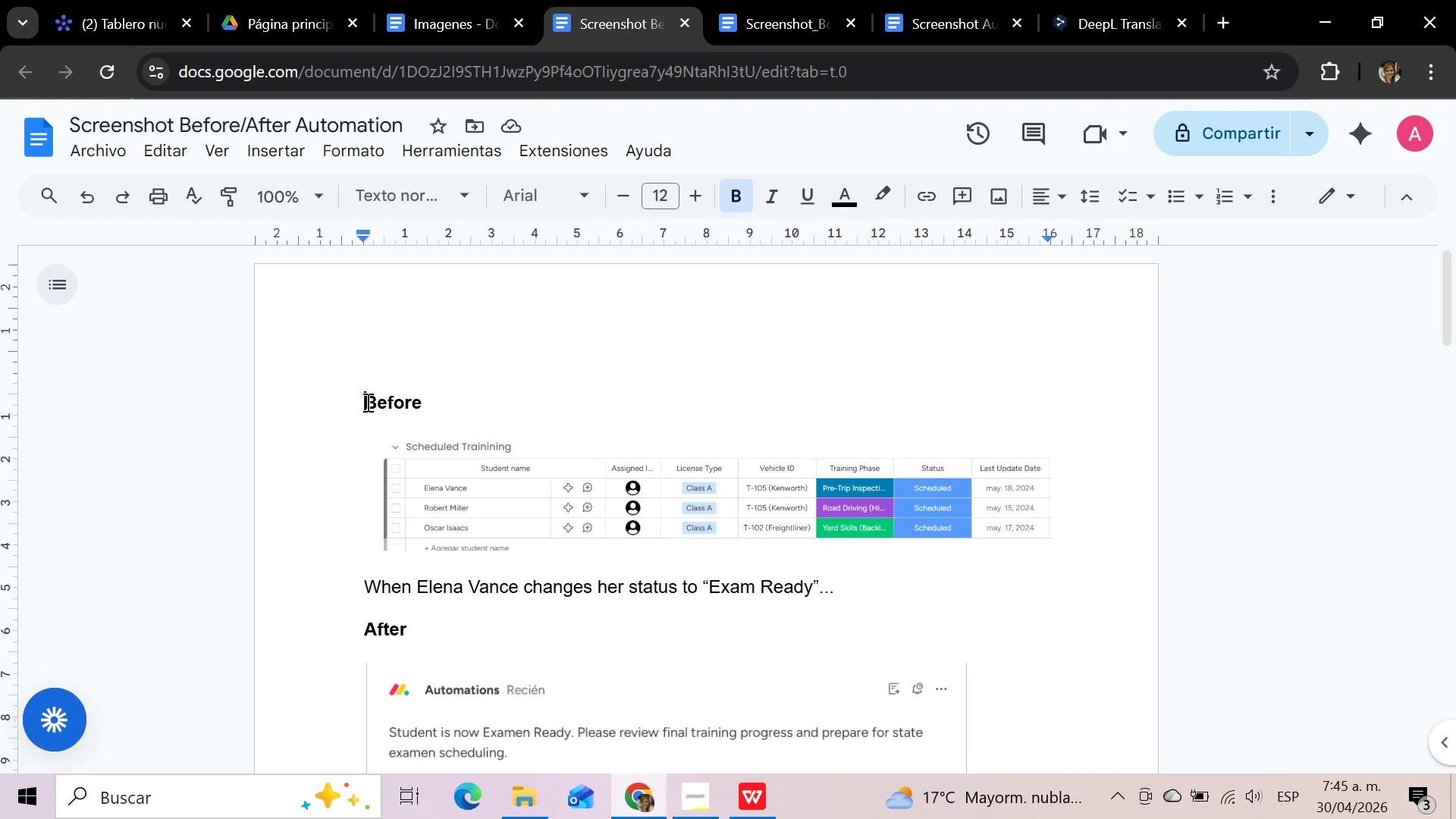 
scroll: coordinate [366, 402], scroll_direction: down, amount: 7.0
 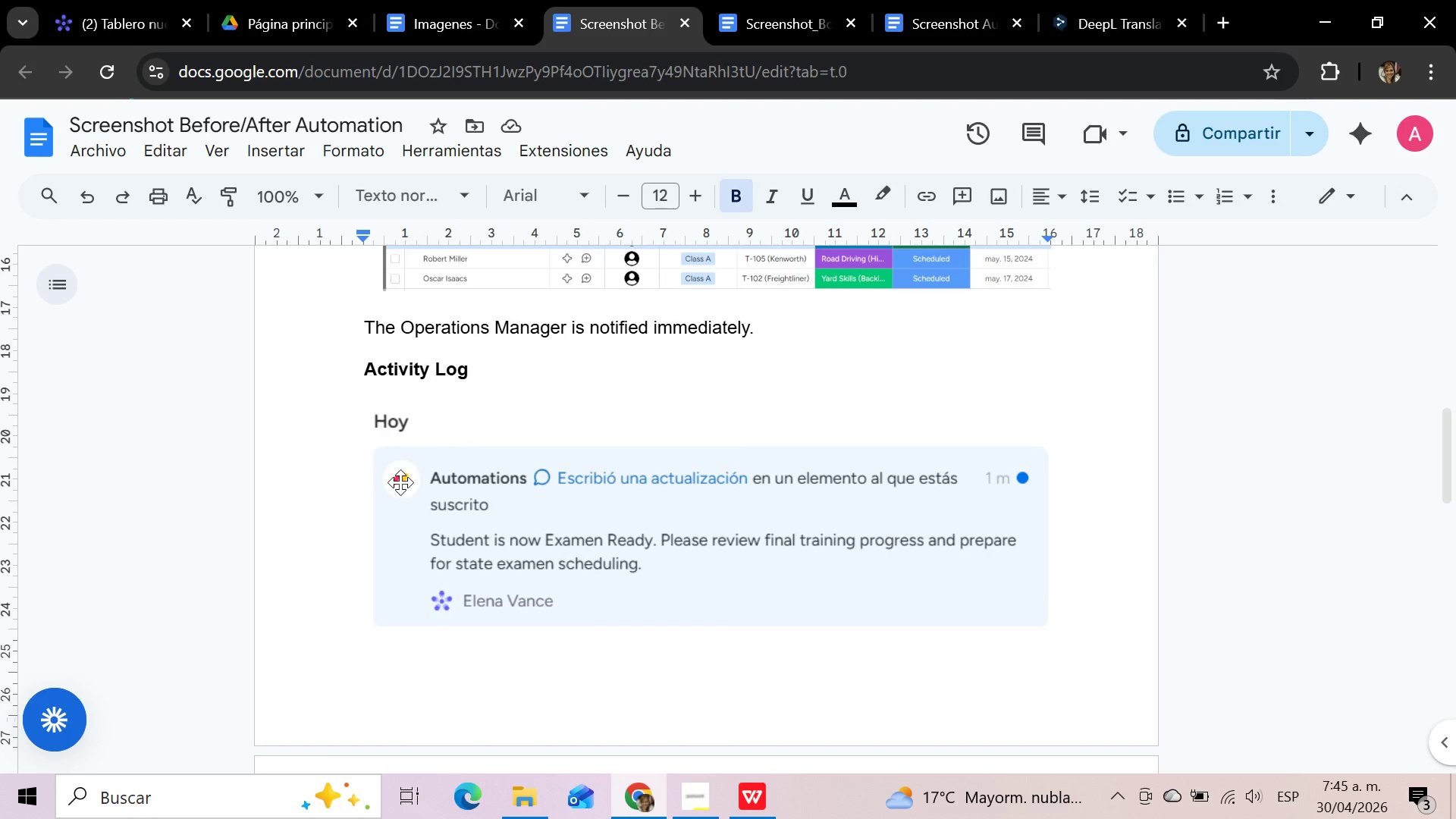 
left_click([400, 482])
 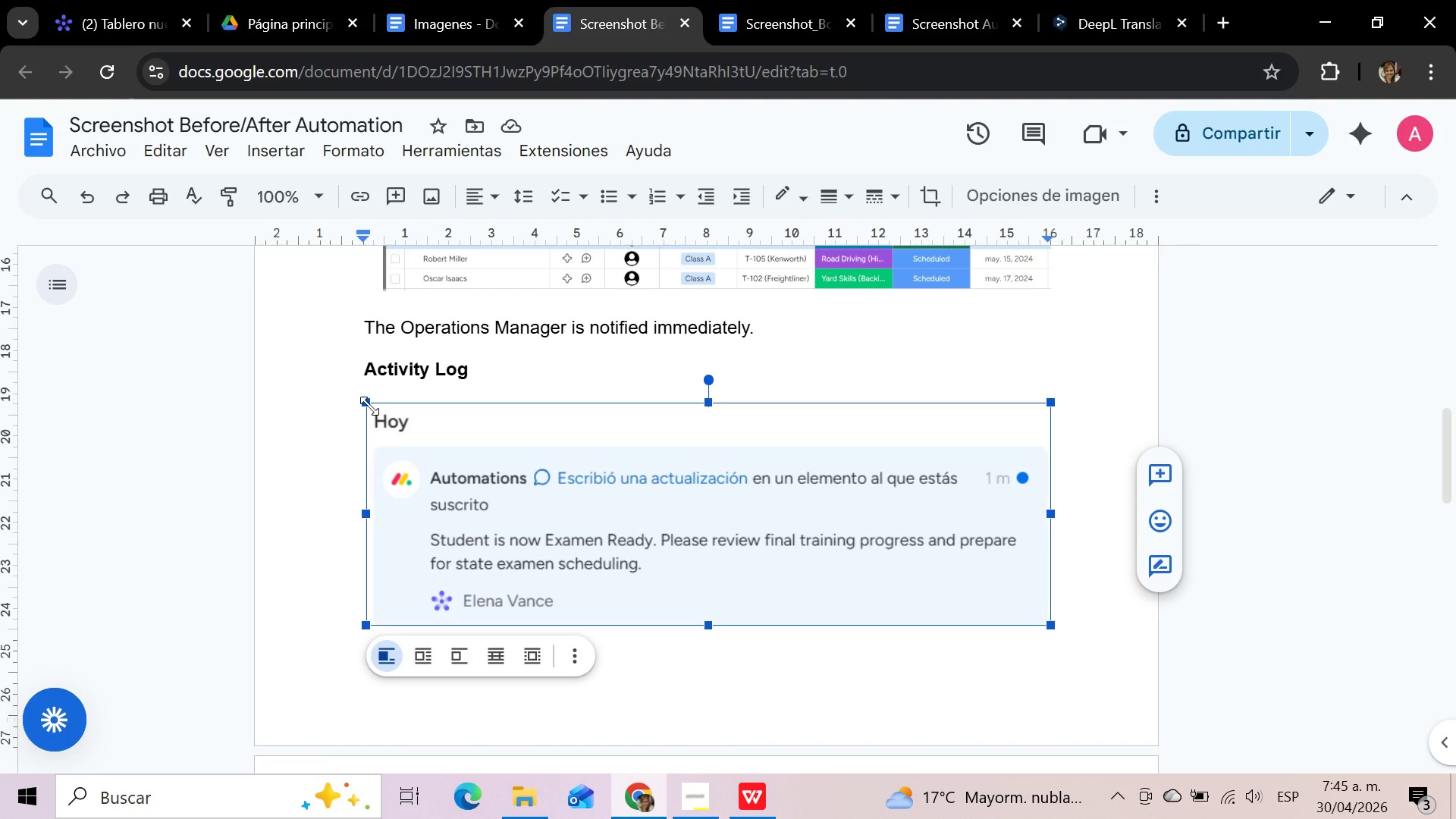 
left_click_drag(start_coordinate=[369, 406], to_coordinate=[444, 454])
 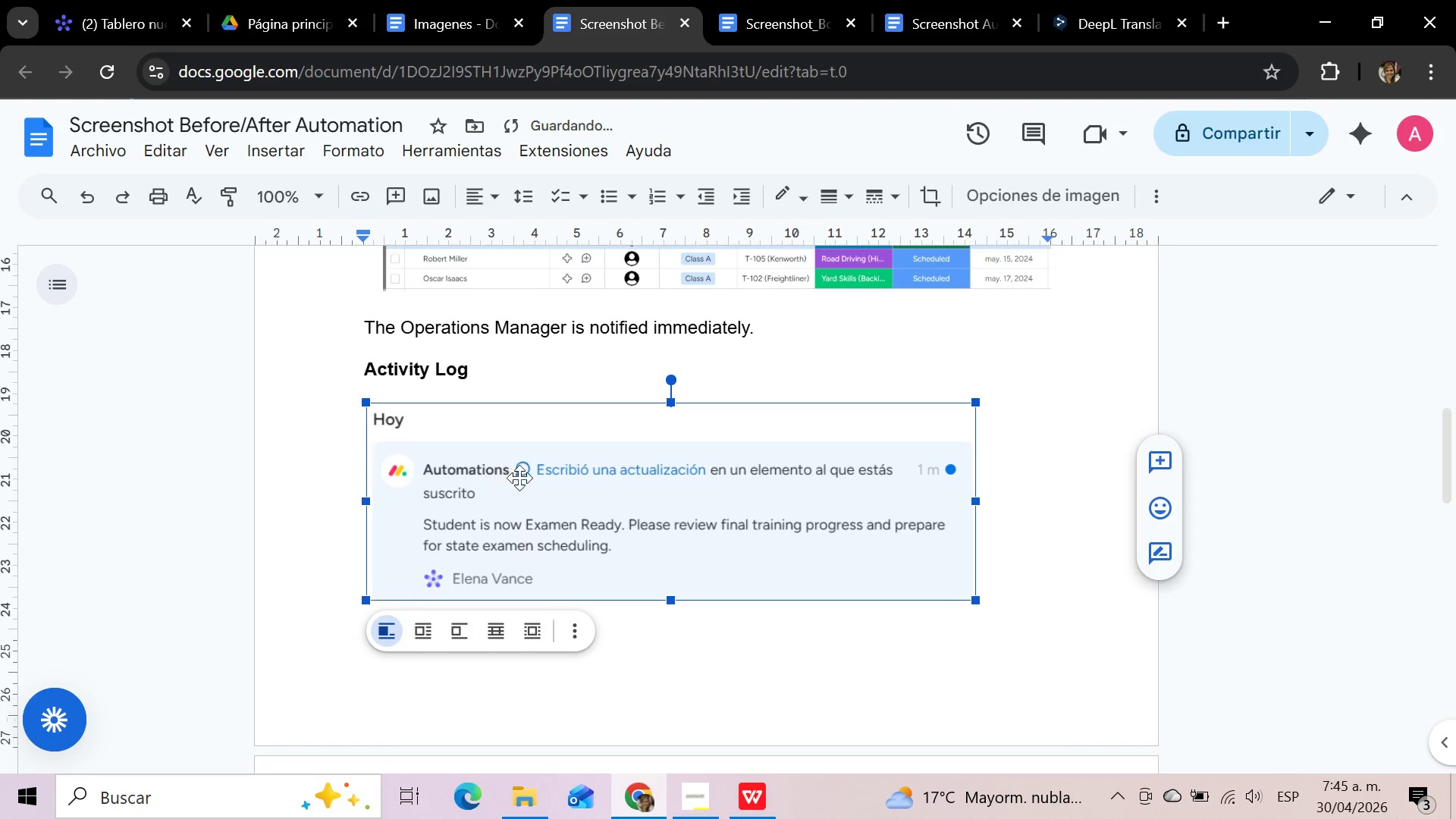 
scroll: coordinate [519, 478], scroll_direction: none, amount: 0.0
 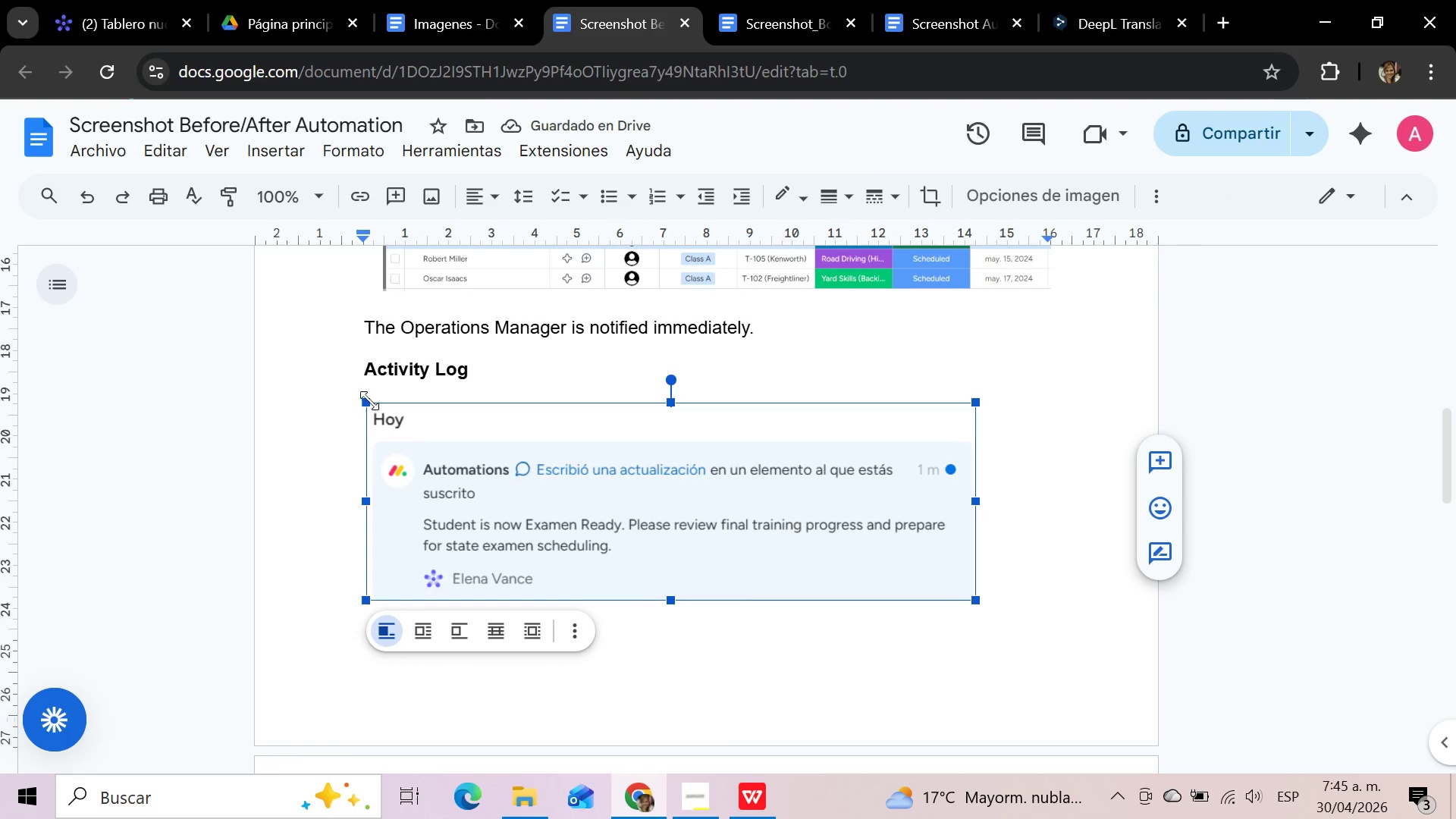 
left_click_drag(start_coordinate=[369, 400], to_coordinate=[417, 438])
 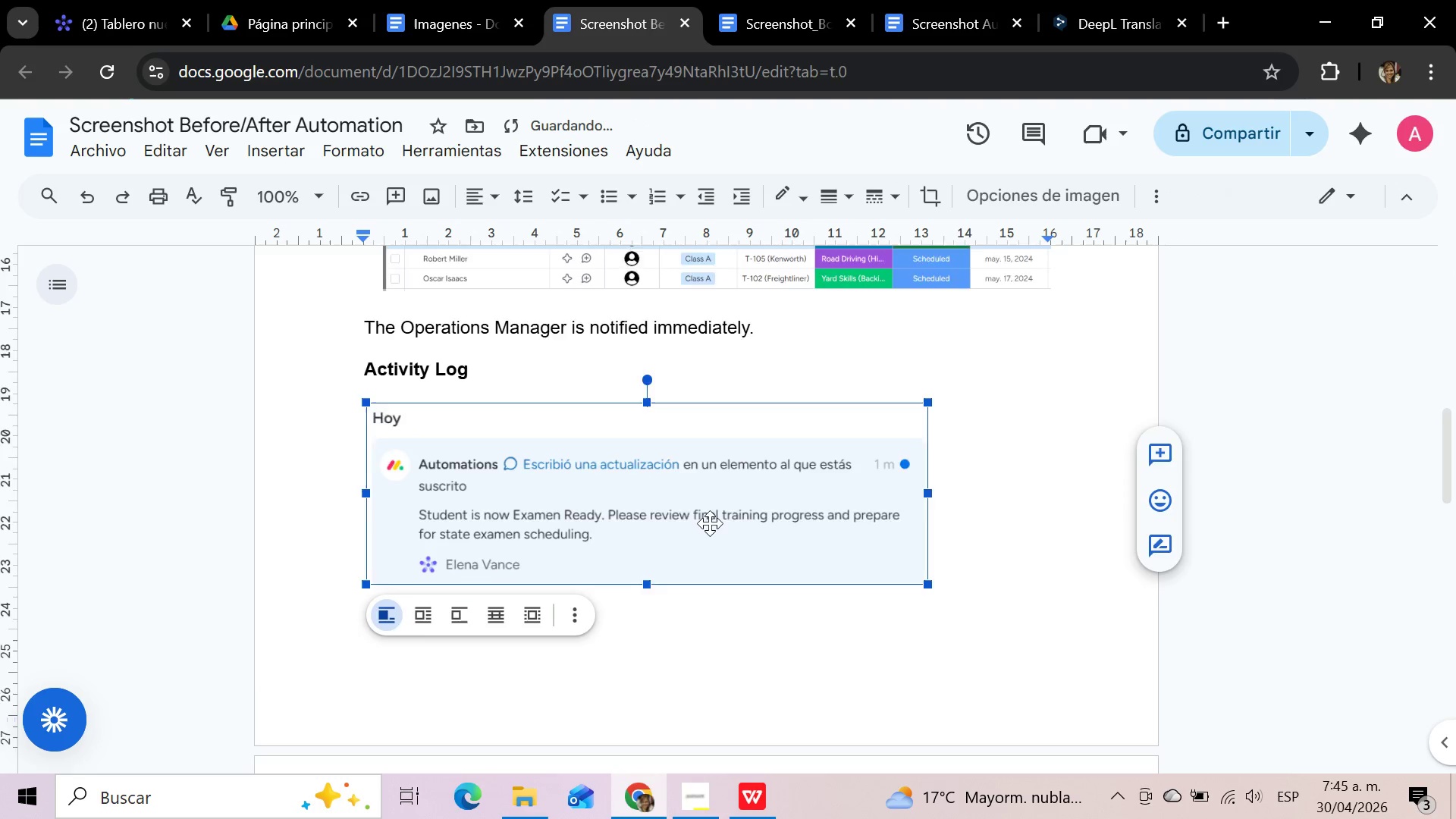 
scroll: coordinate [710, 523], scroll_direction: down, amount: 3.0
 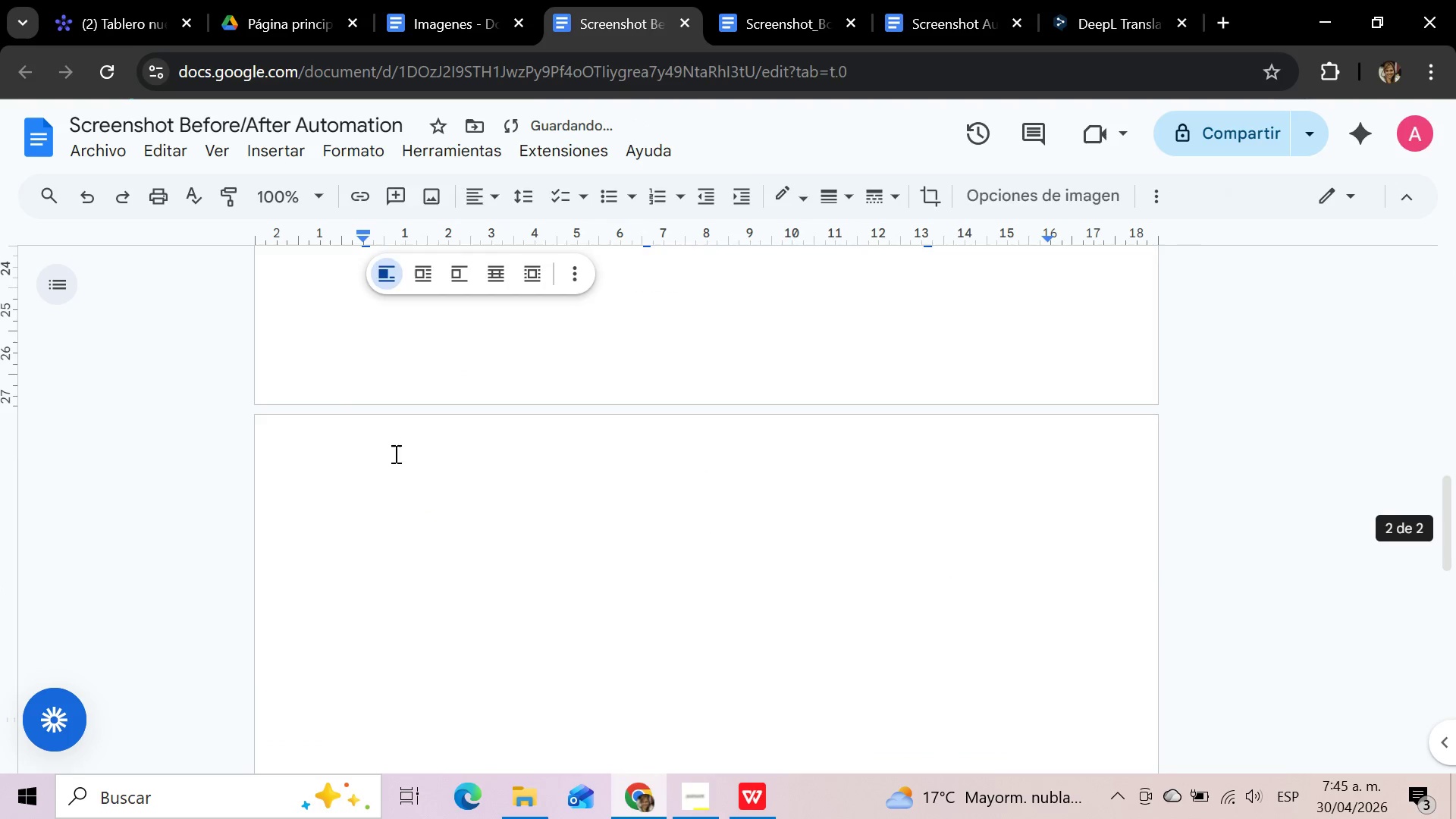 
left_click_drag(start_coordinate=[394, 453], to_coordinate=[725, 788])
 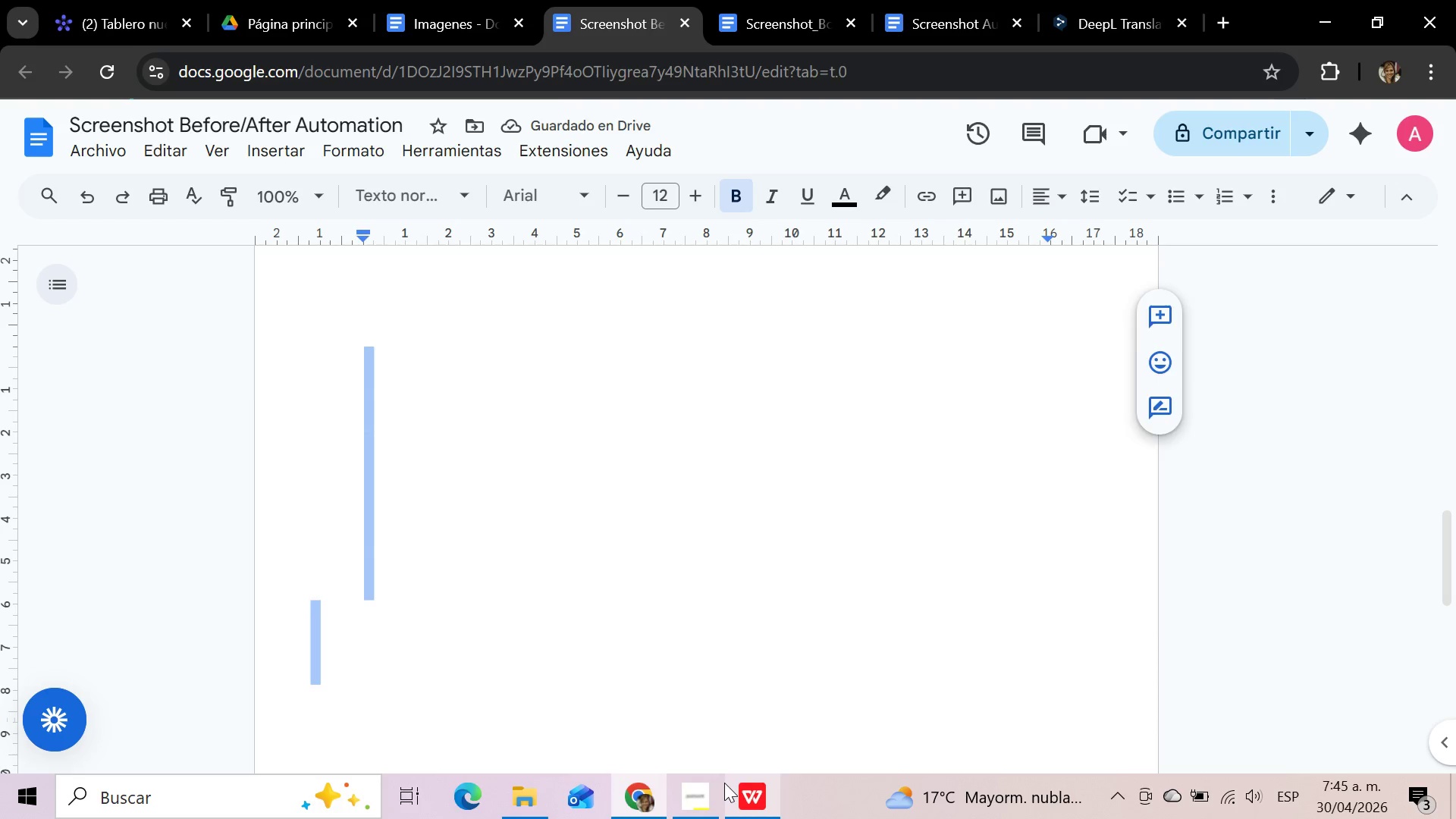 
key(Delete)
 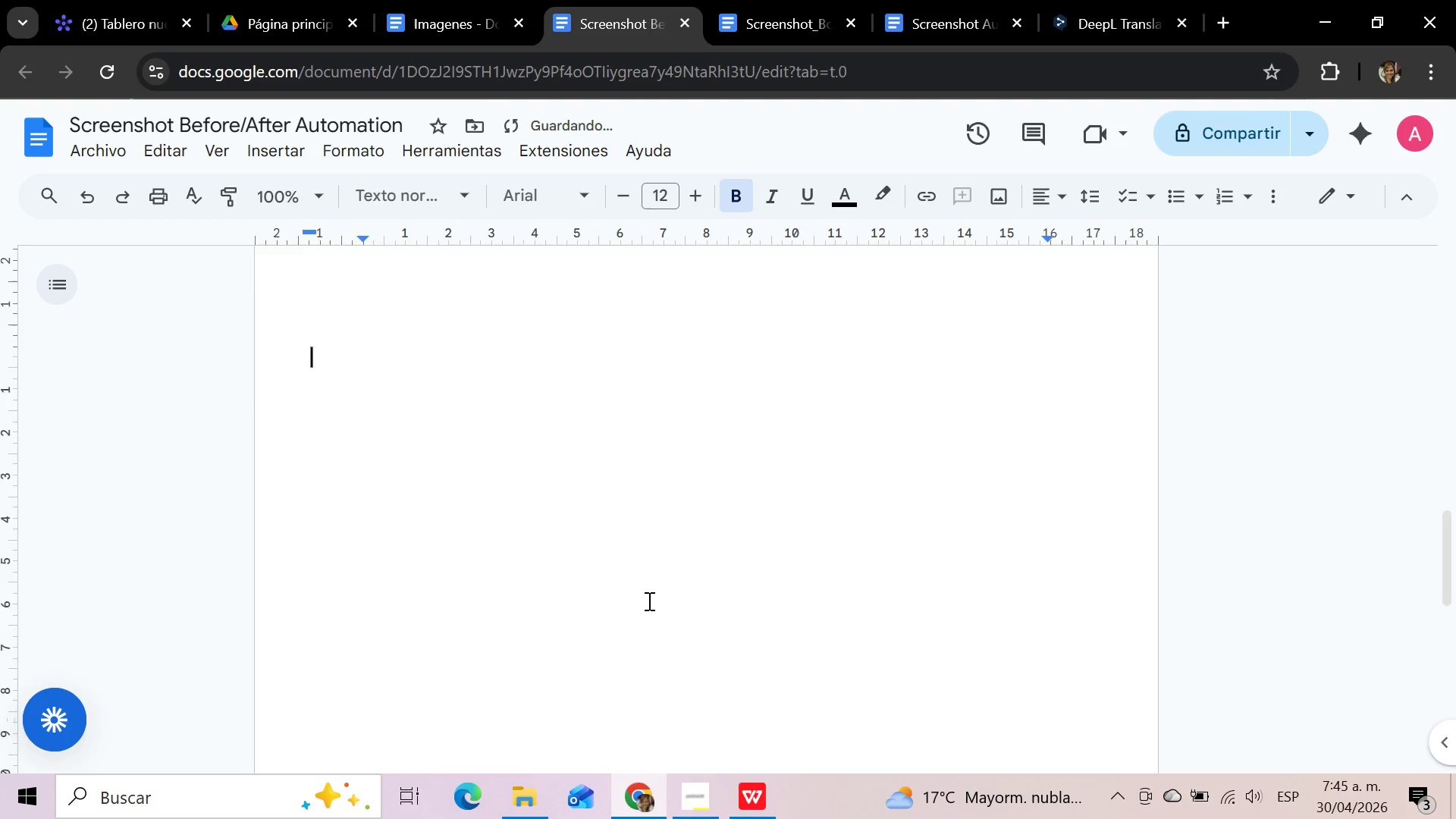 
scroll: coordinate [648, 601], scroll_direction: up, amount: 4.0
 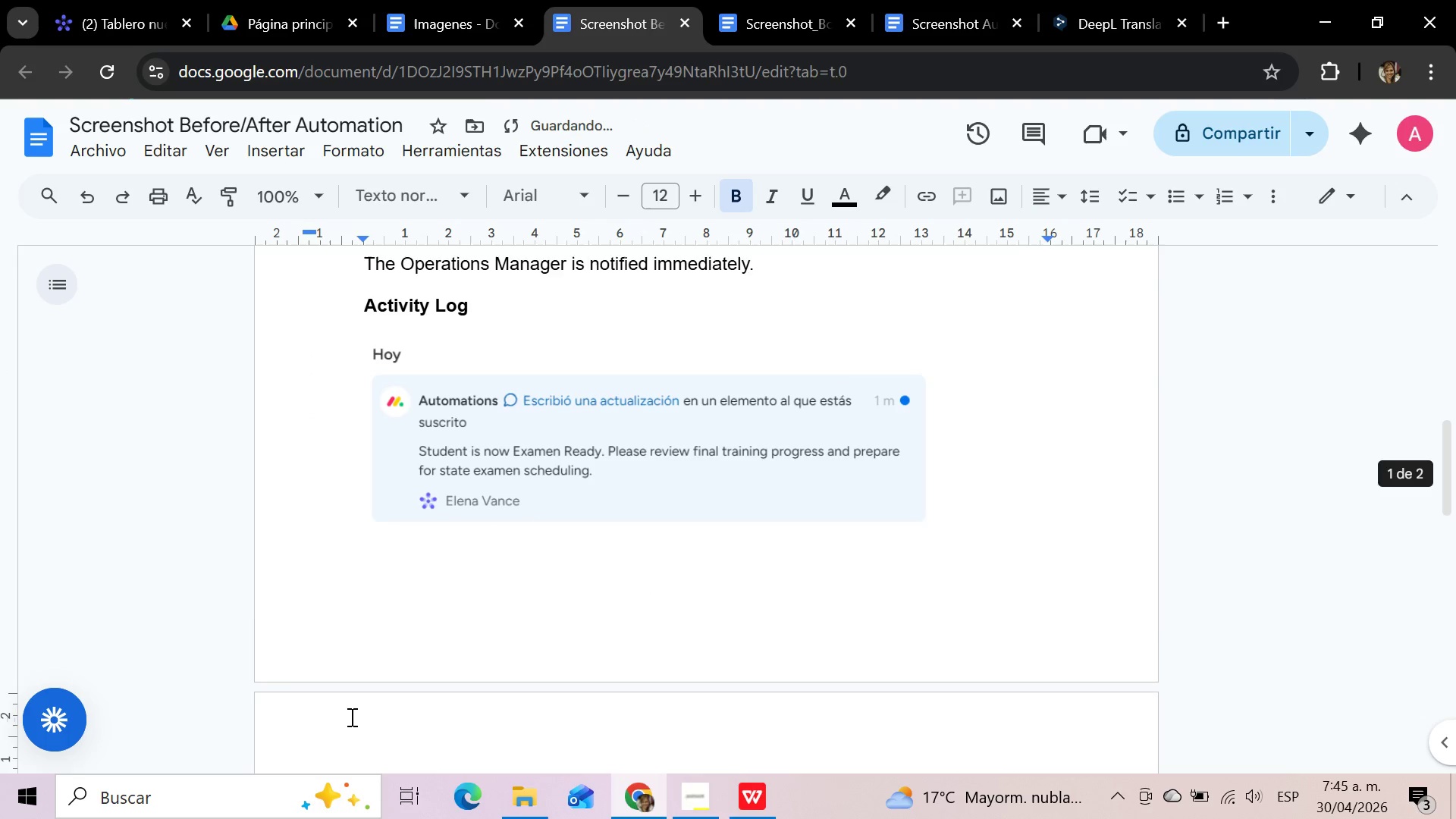 
left_click_drag(start_coordinate=[350, 717], to_coordinate=[591, 807])
 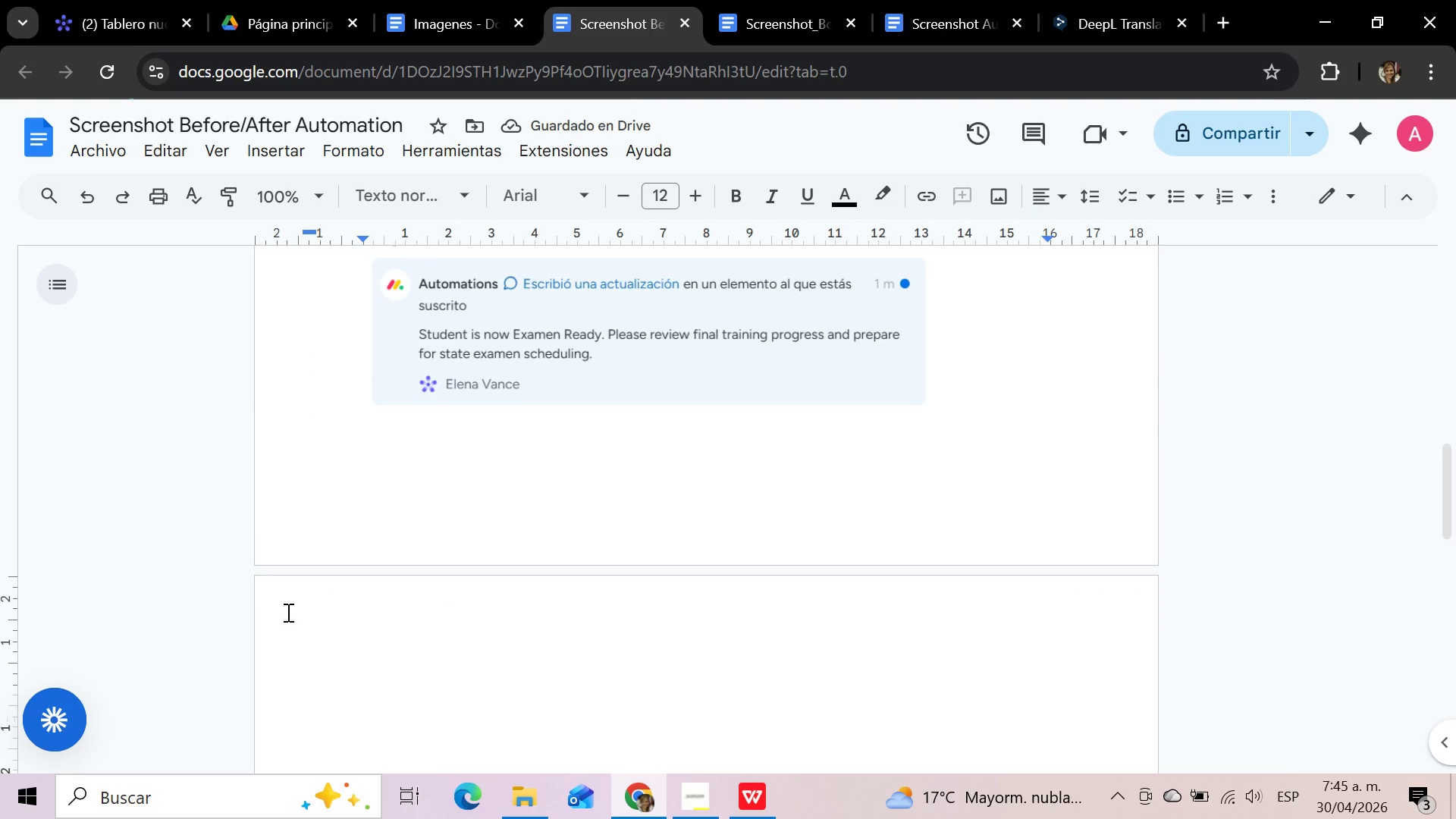 
left_click_drag(start_coordinate=[291, 611], to_coordinate=[608, 789])
 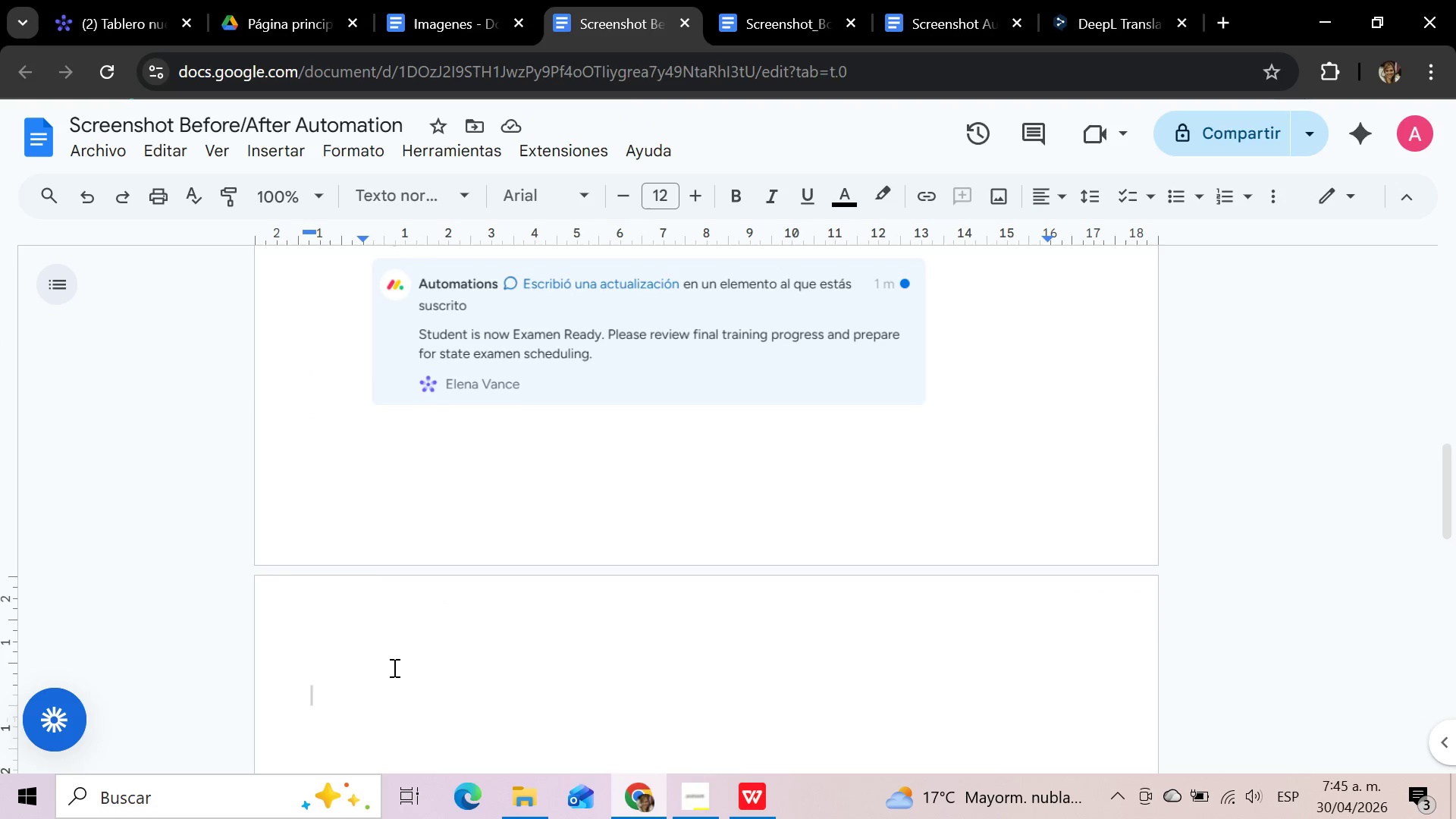 
right_click([393, 667])
 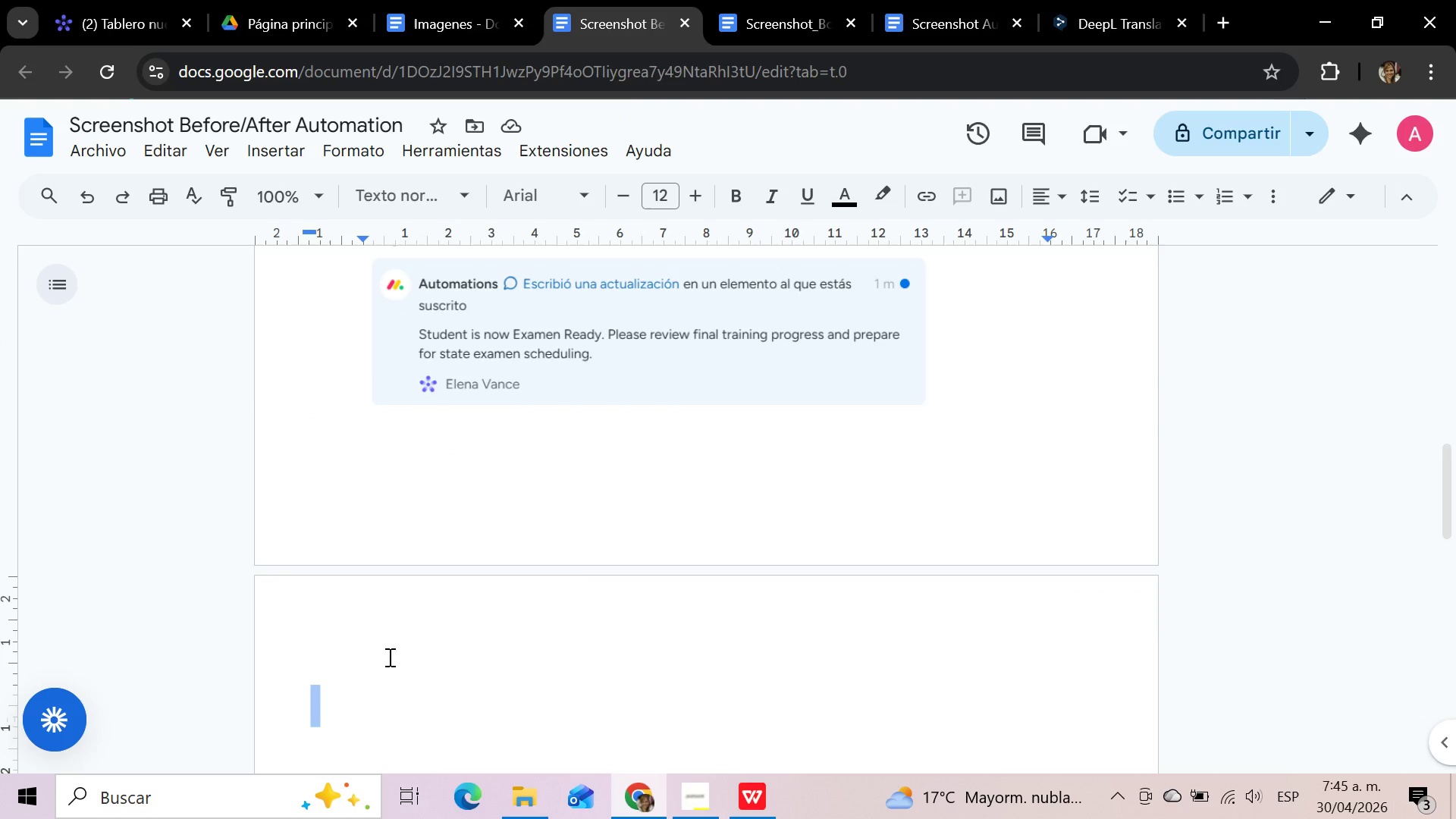 
scroll: coordinate [395, 648], scroll_direction: down, amount: 2.0
 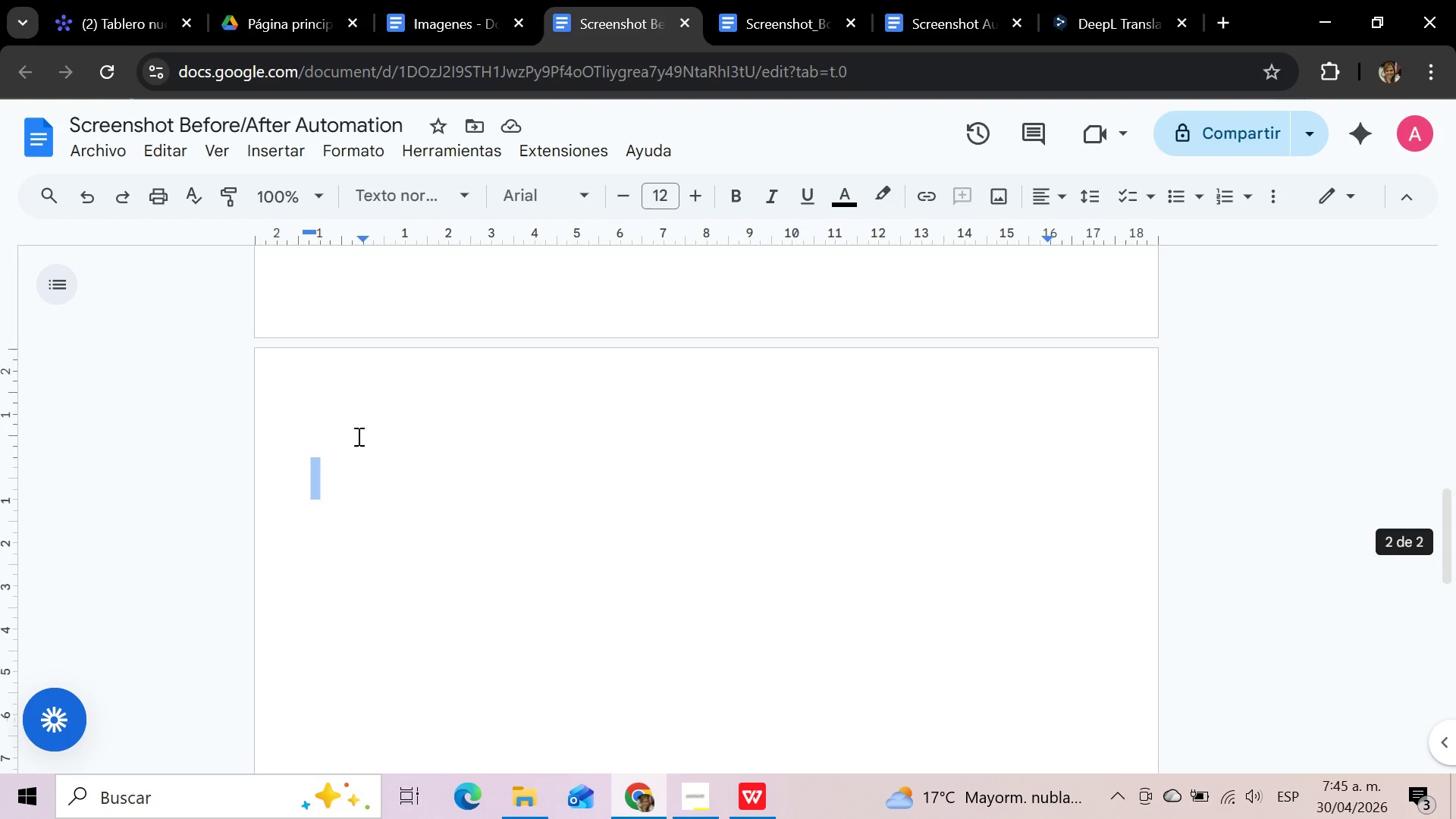 
left_click_drag(start_coordinate=[357, 436], to_coordinate=[725, 735])
 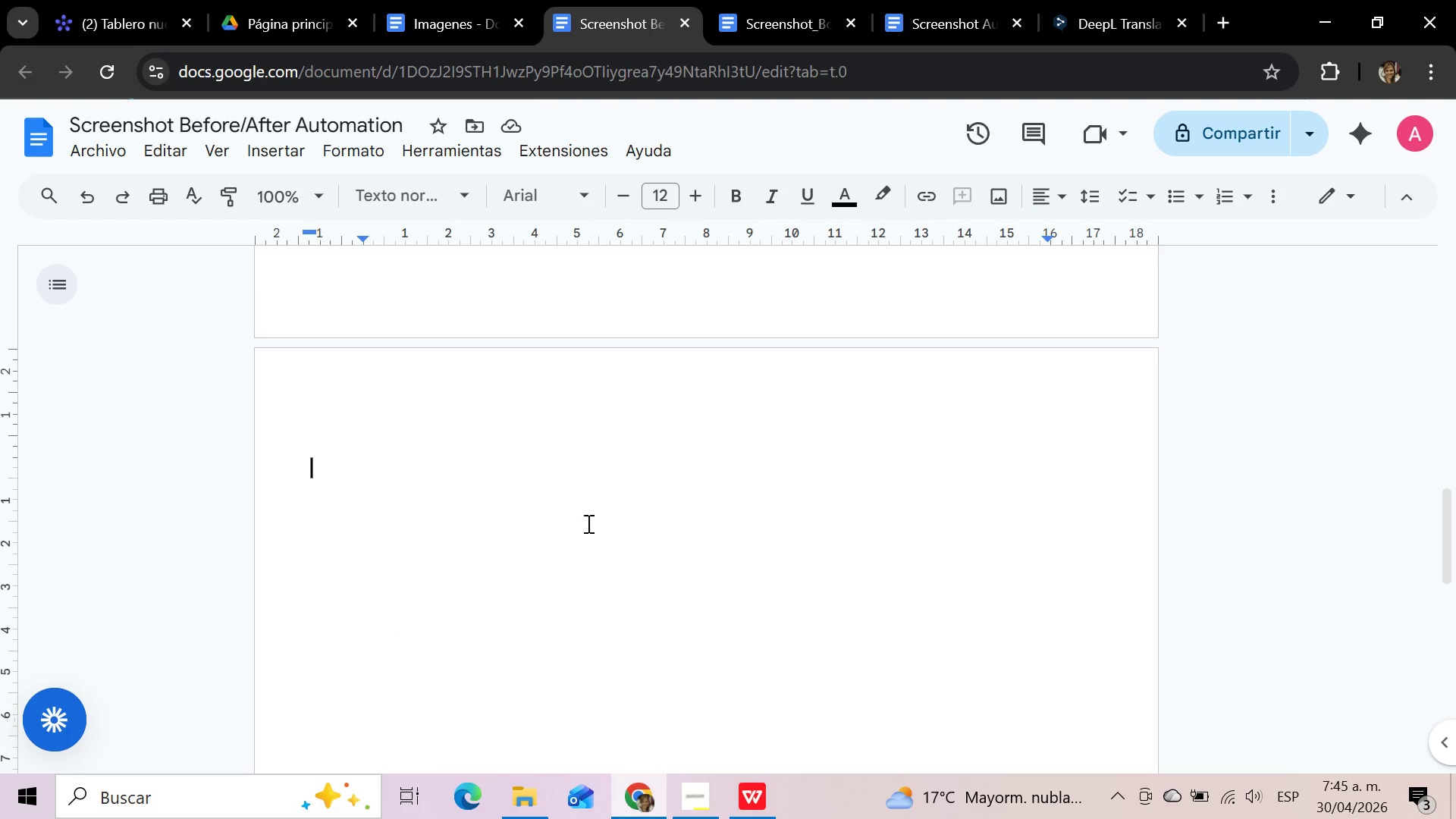 
right_click([587, 523])
 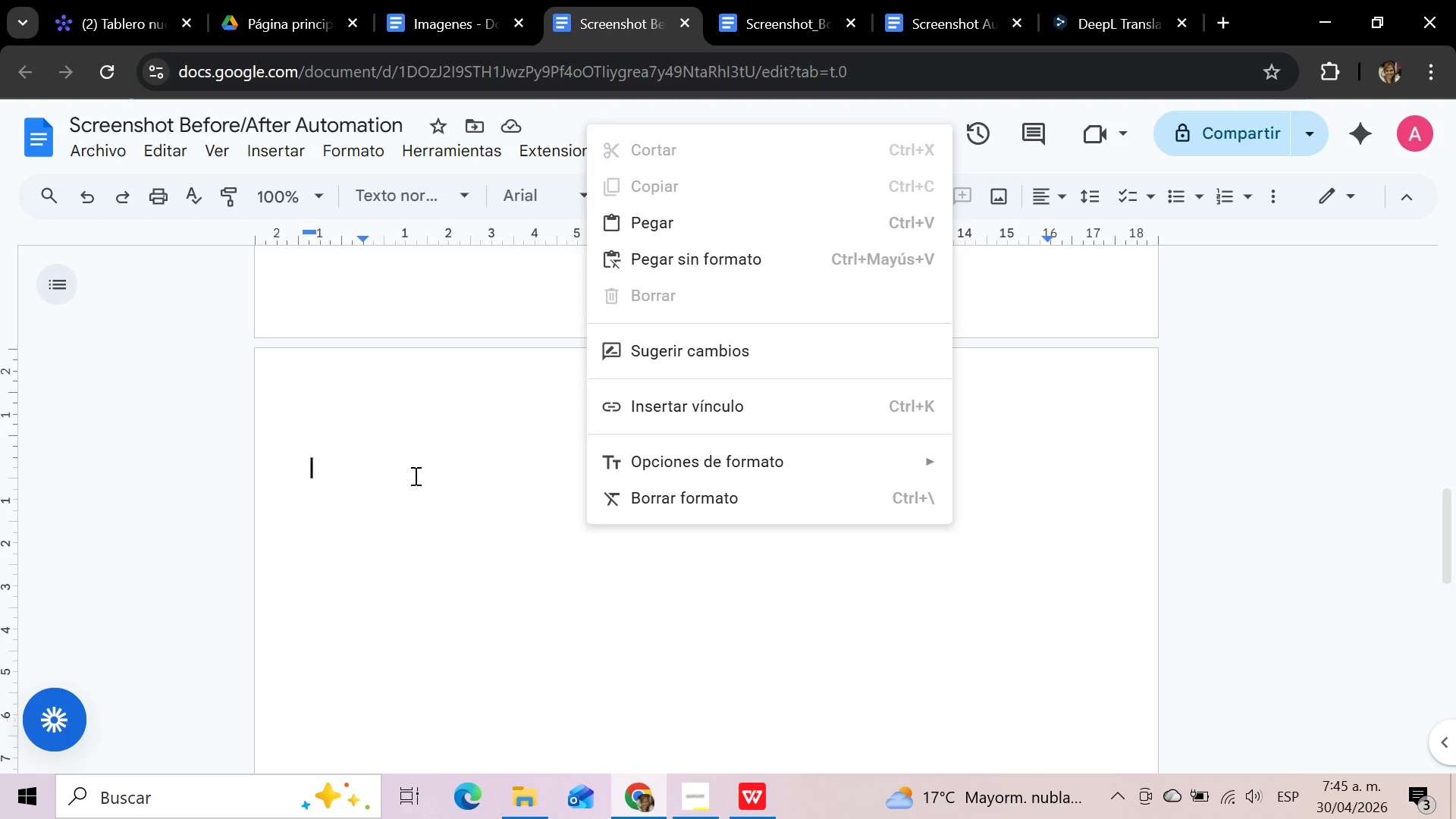 
left_click_drag(start_coordinate=[327, 415], to_coordinate=[670, 701])
 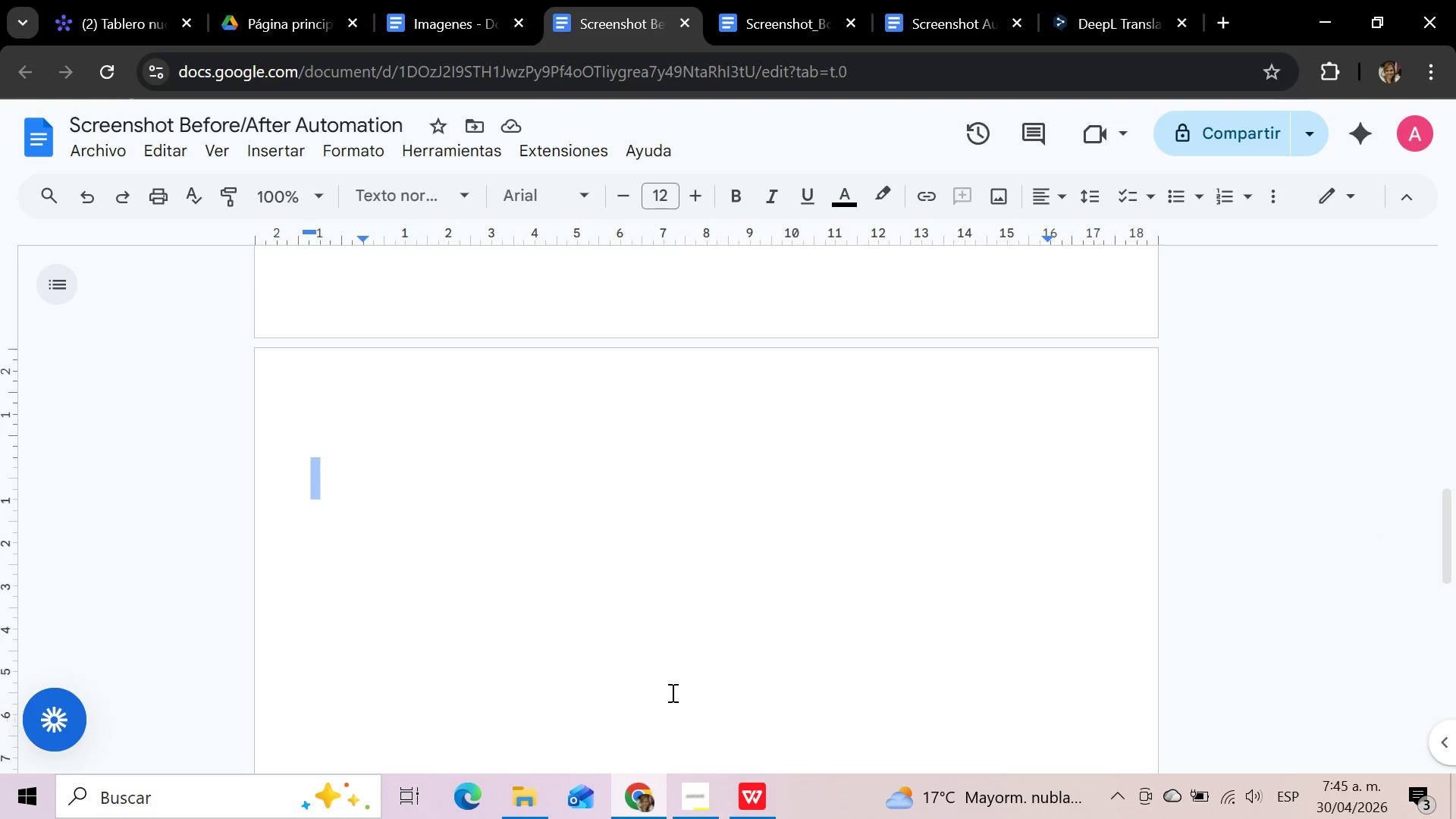 
hold_key(key=Delete, duration=0.34)
 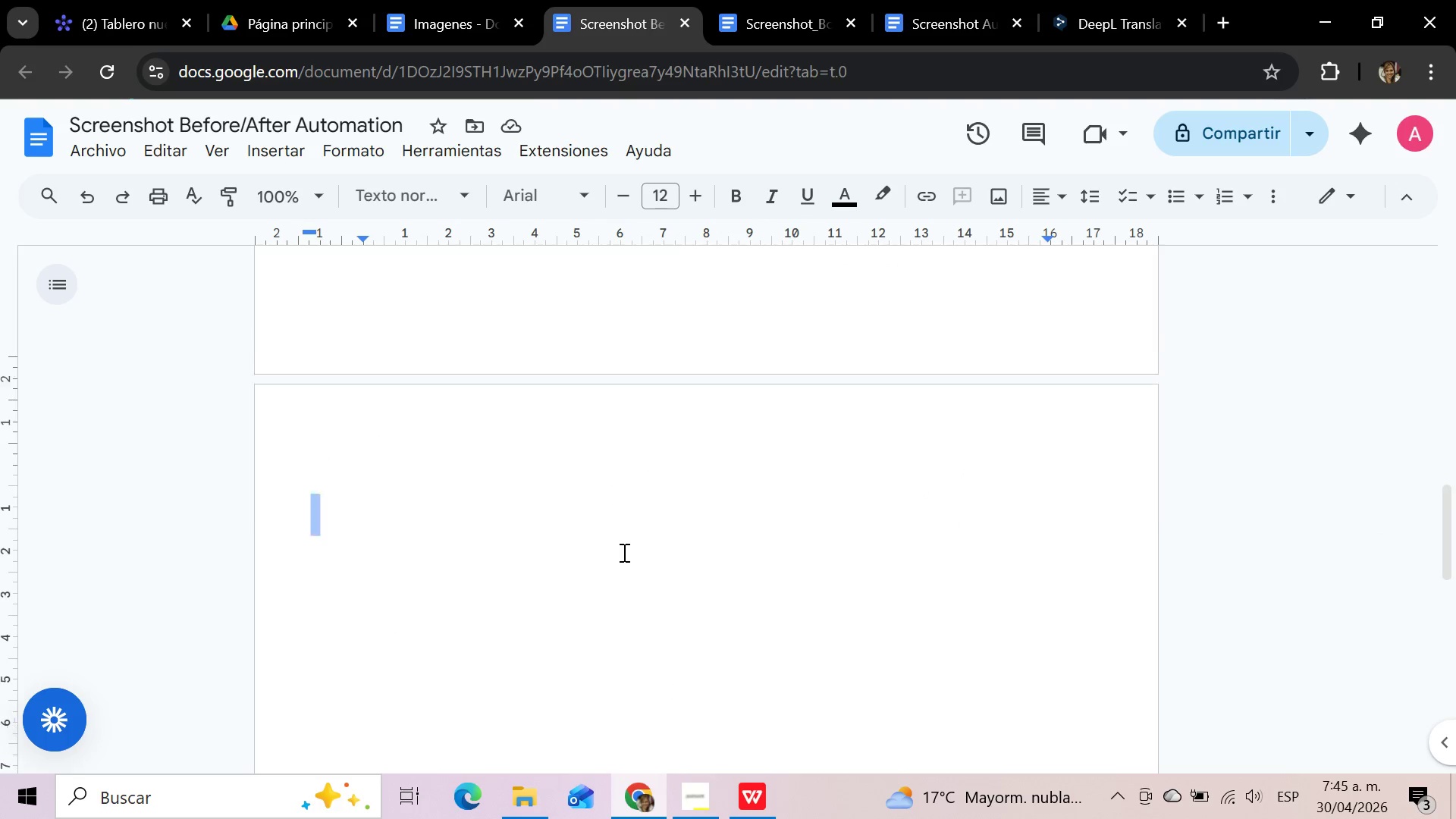 
scroll: coordinate [777, 456], scroll_direction: up, amount: 14.0
 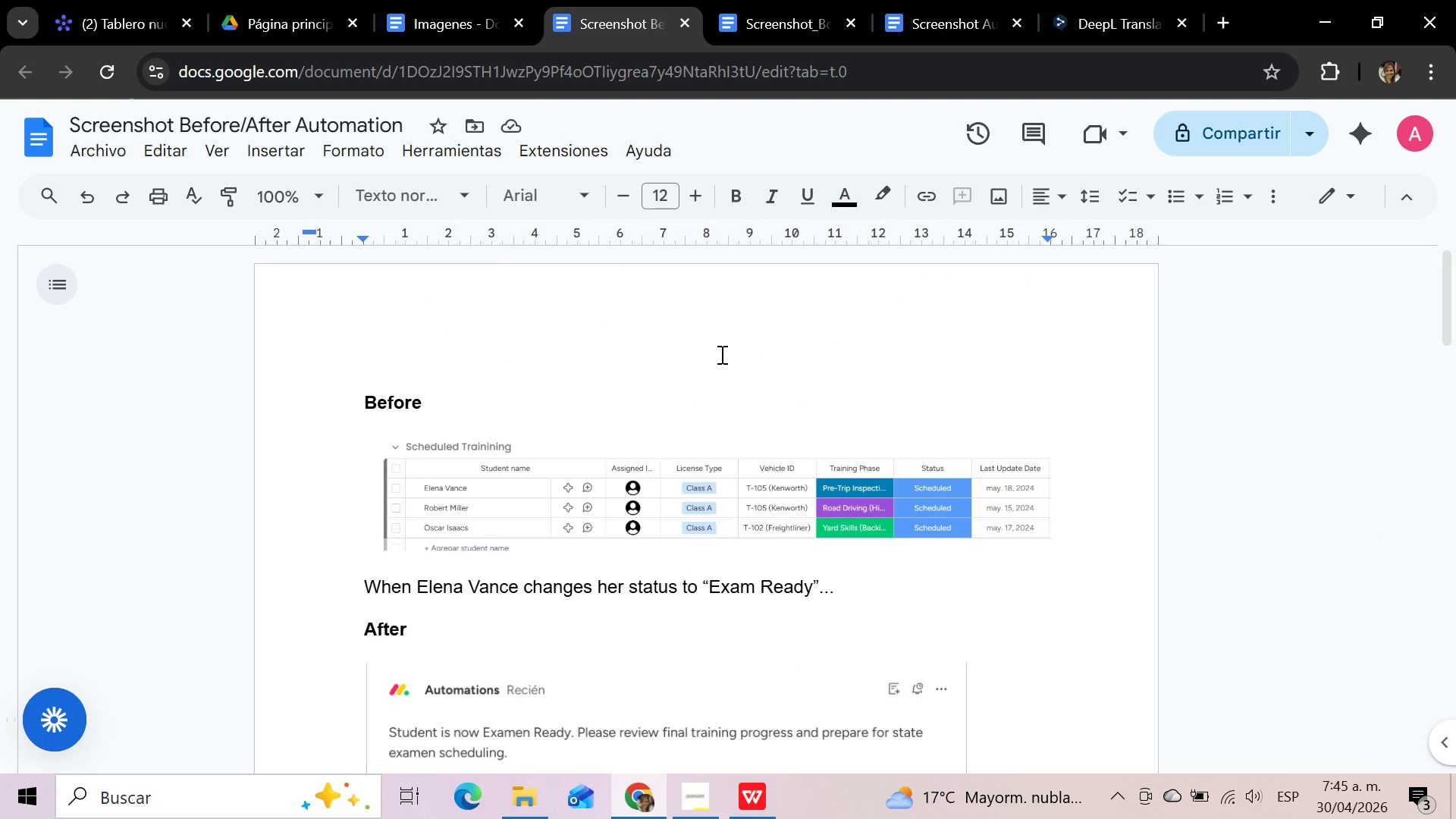 
left_click([720, 354])
 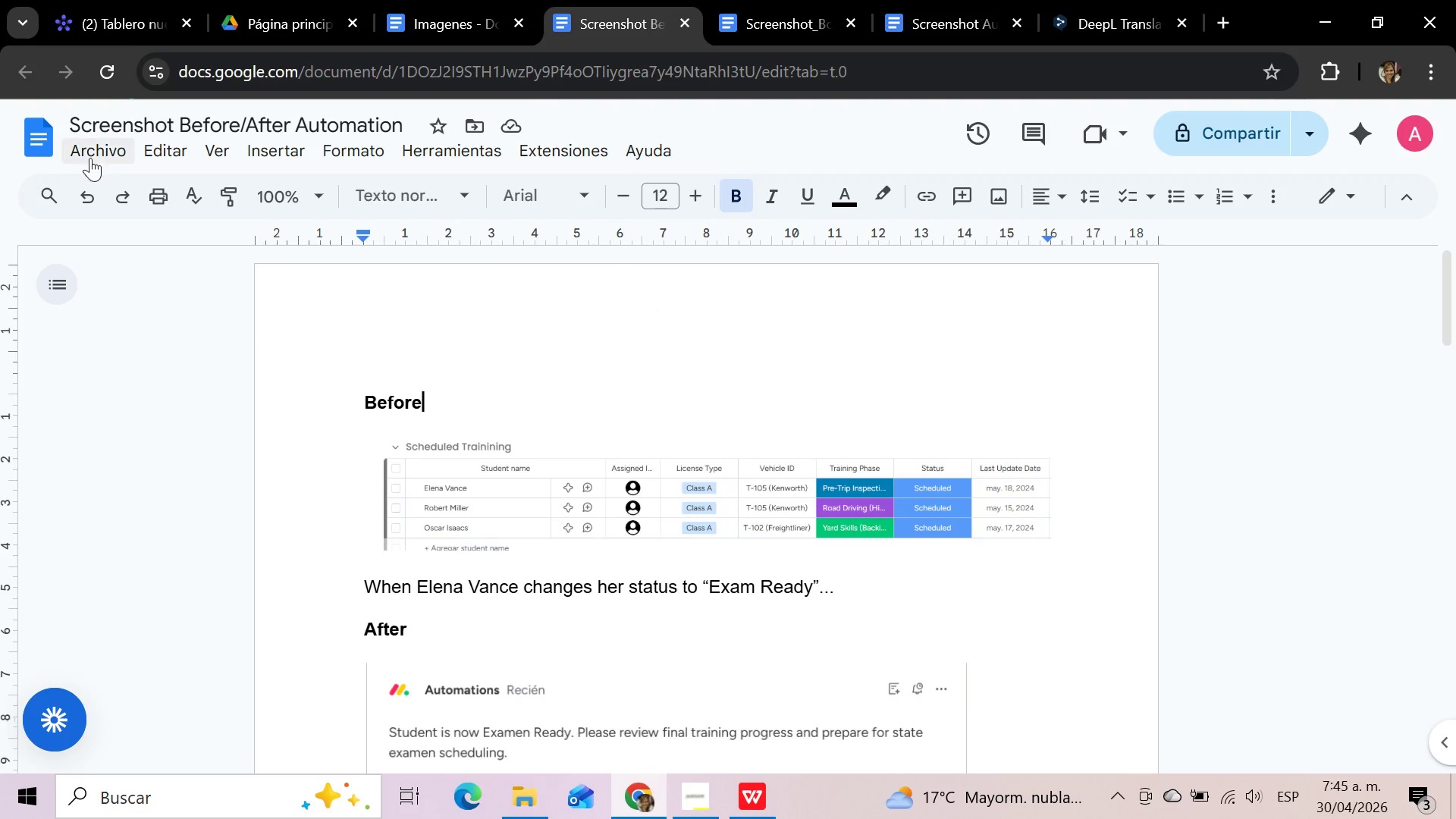 
left_click([99, 156])
 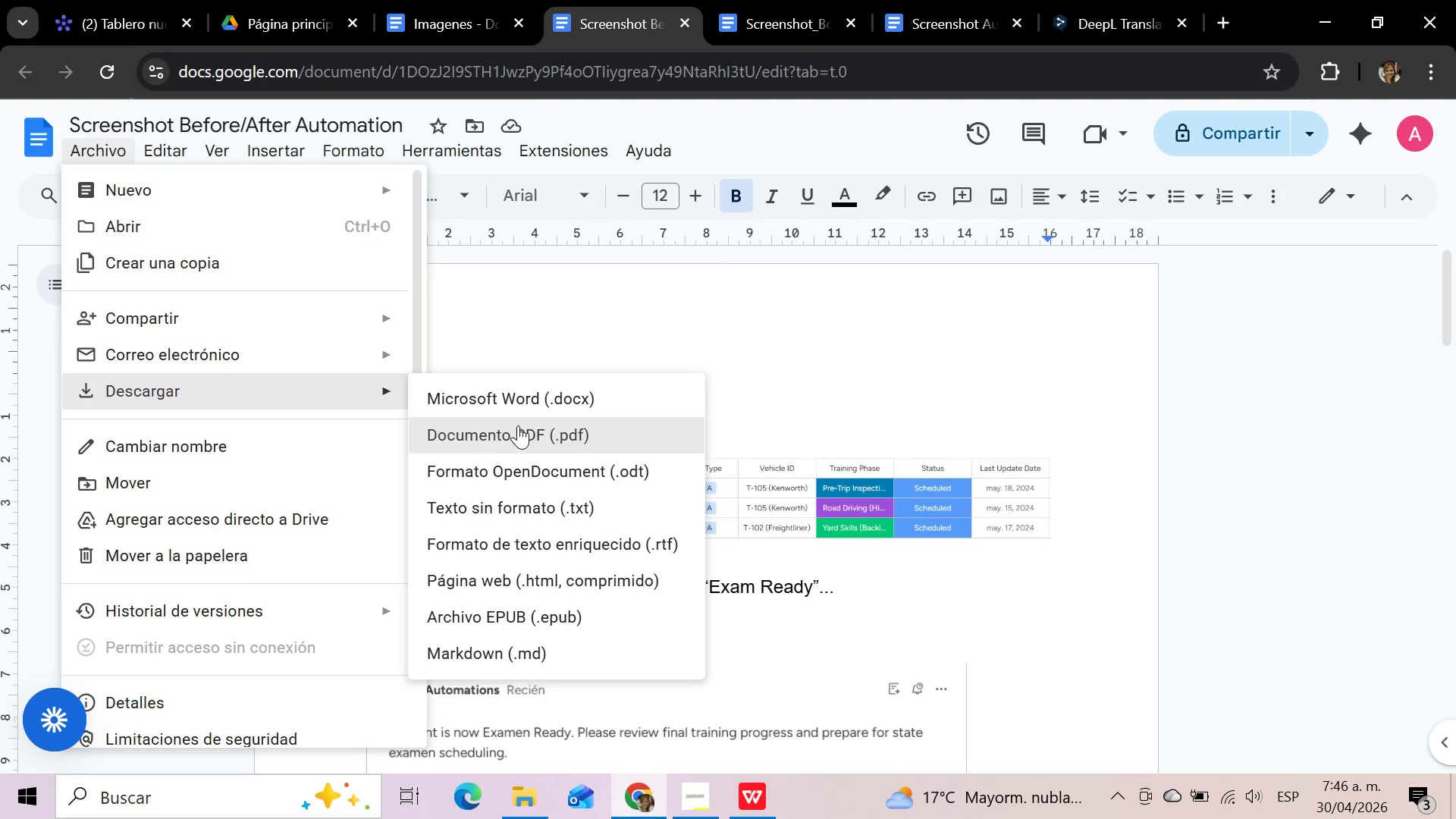 
left_click([518, 425])
 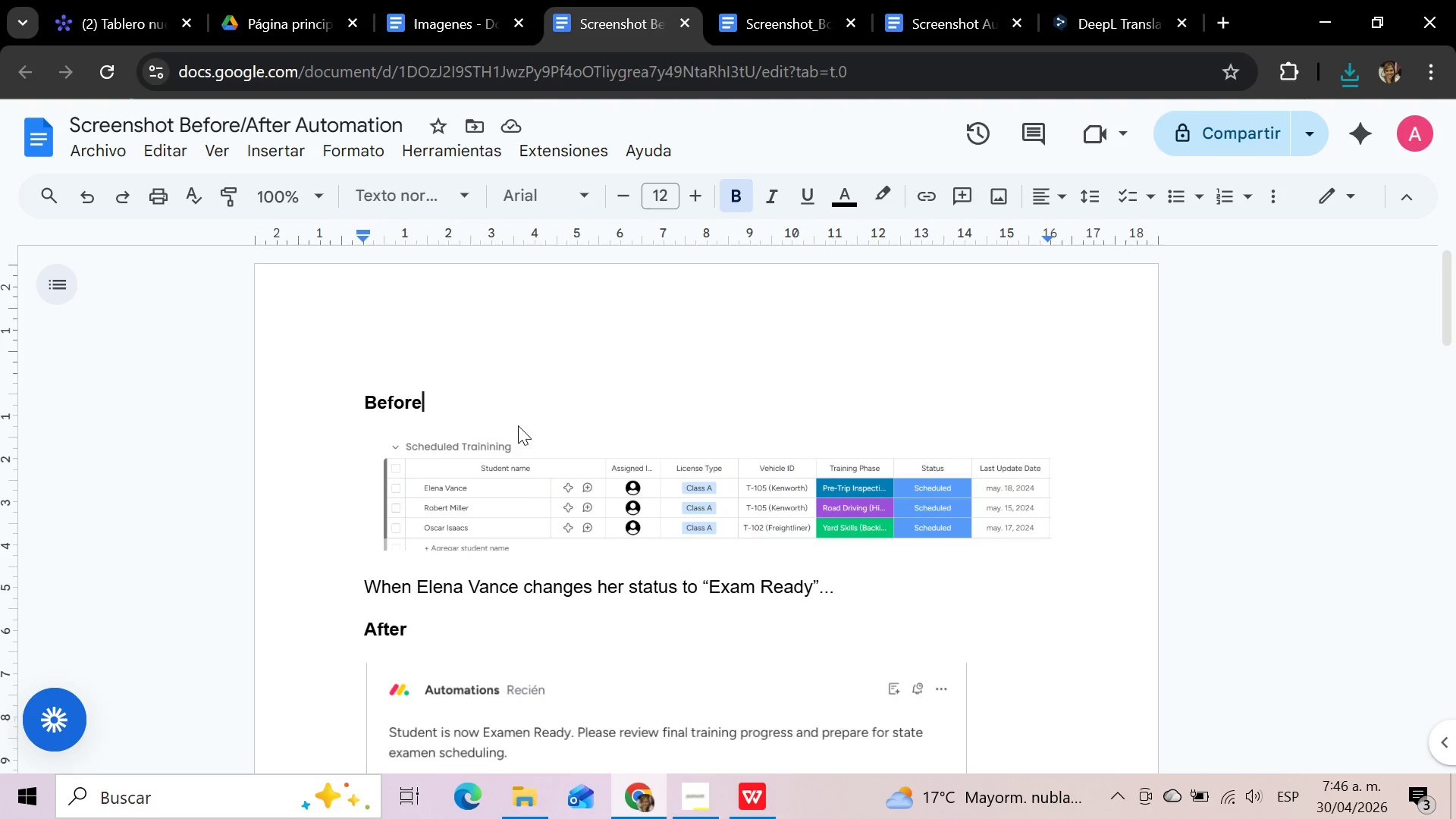 
wait(28.52)
 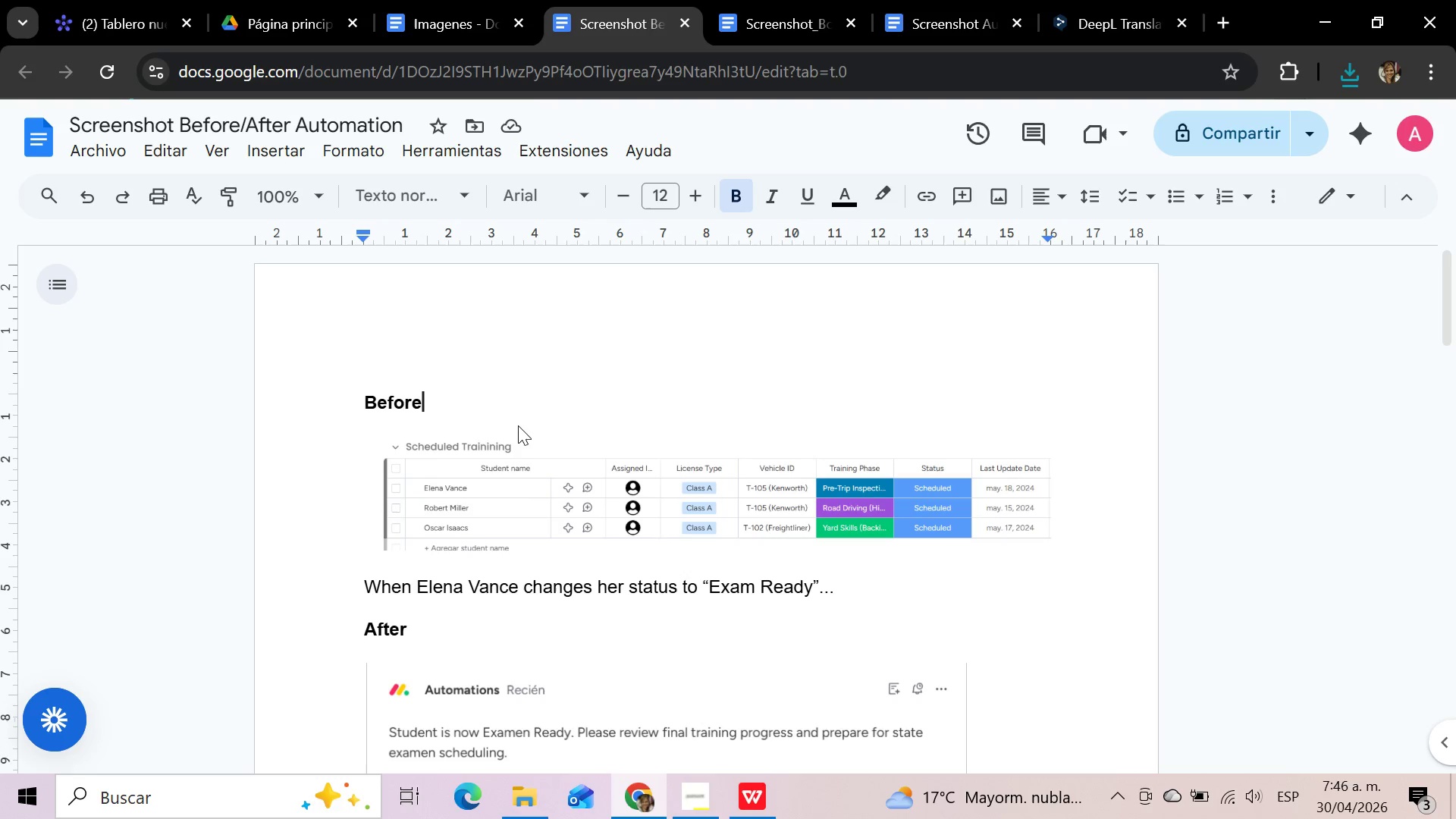 
left_click([516, 791])
 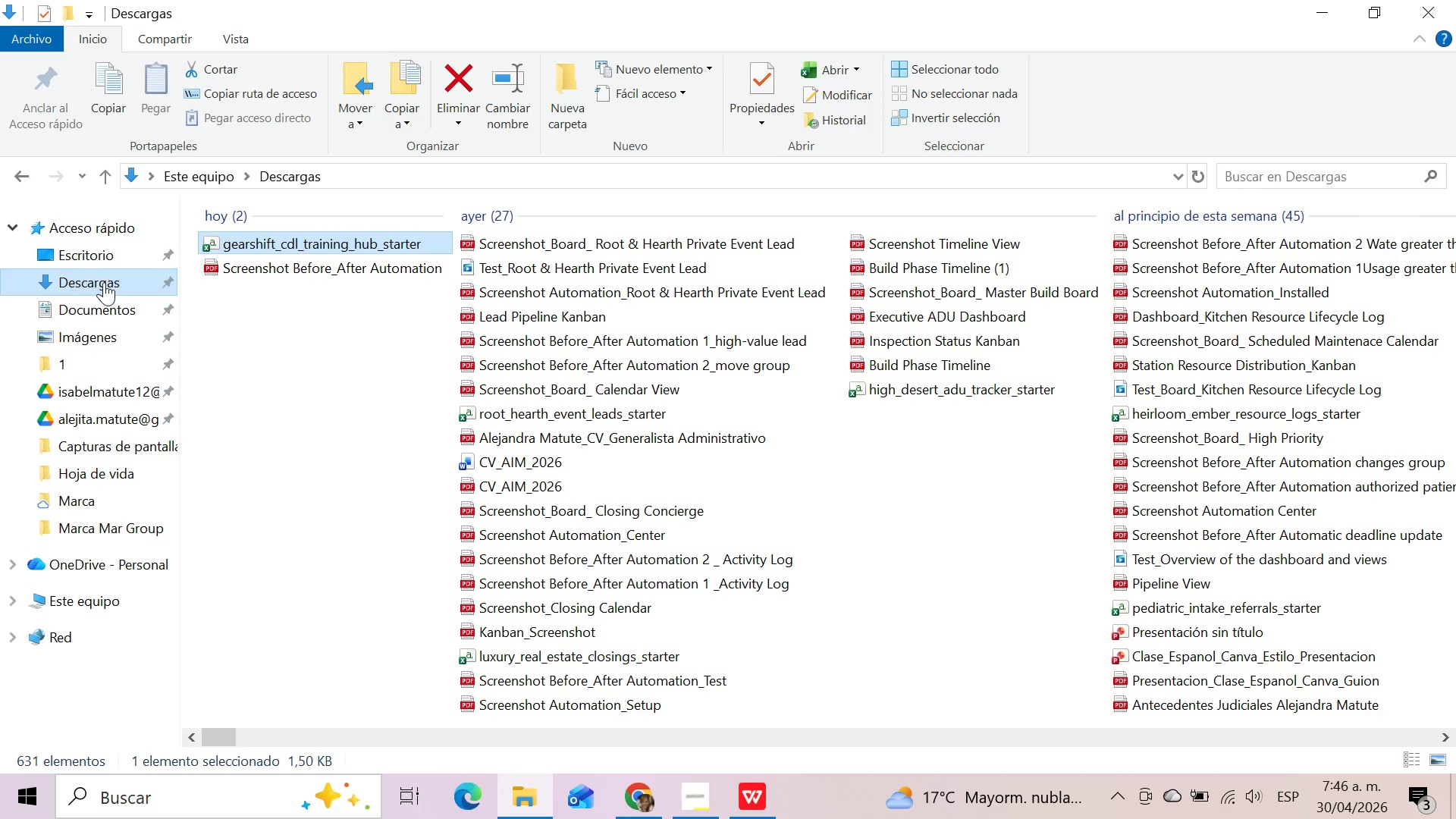 
left_click([103, 283])
 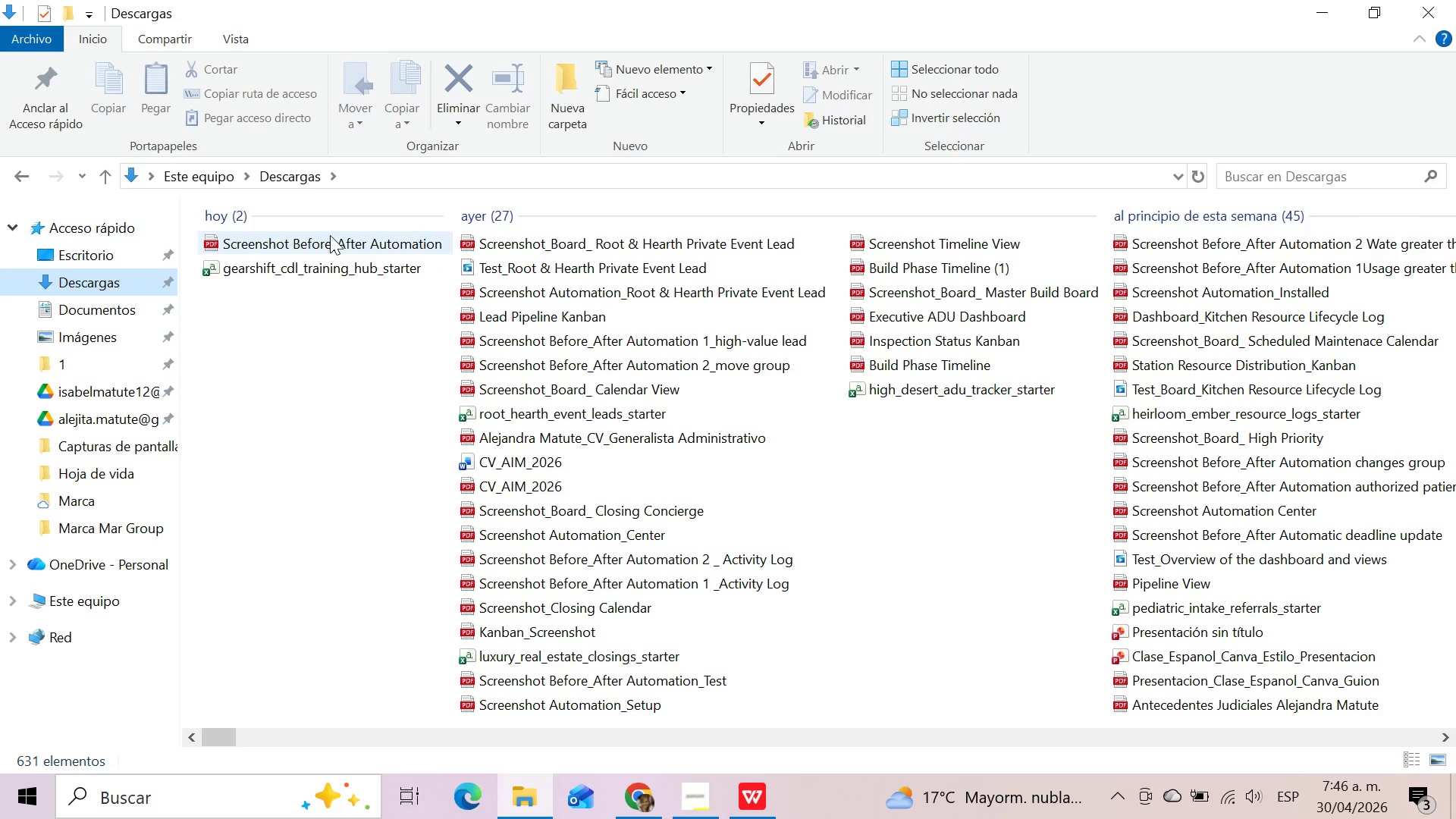 
left_click([330, 235])
 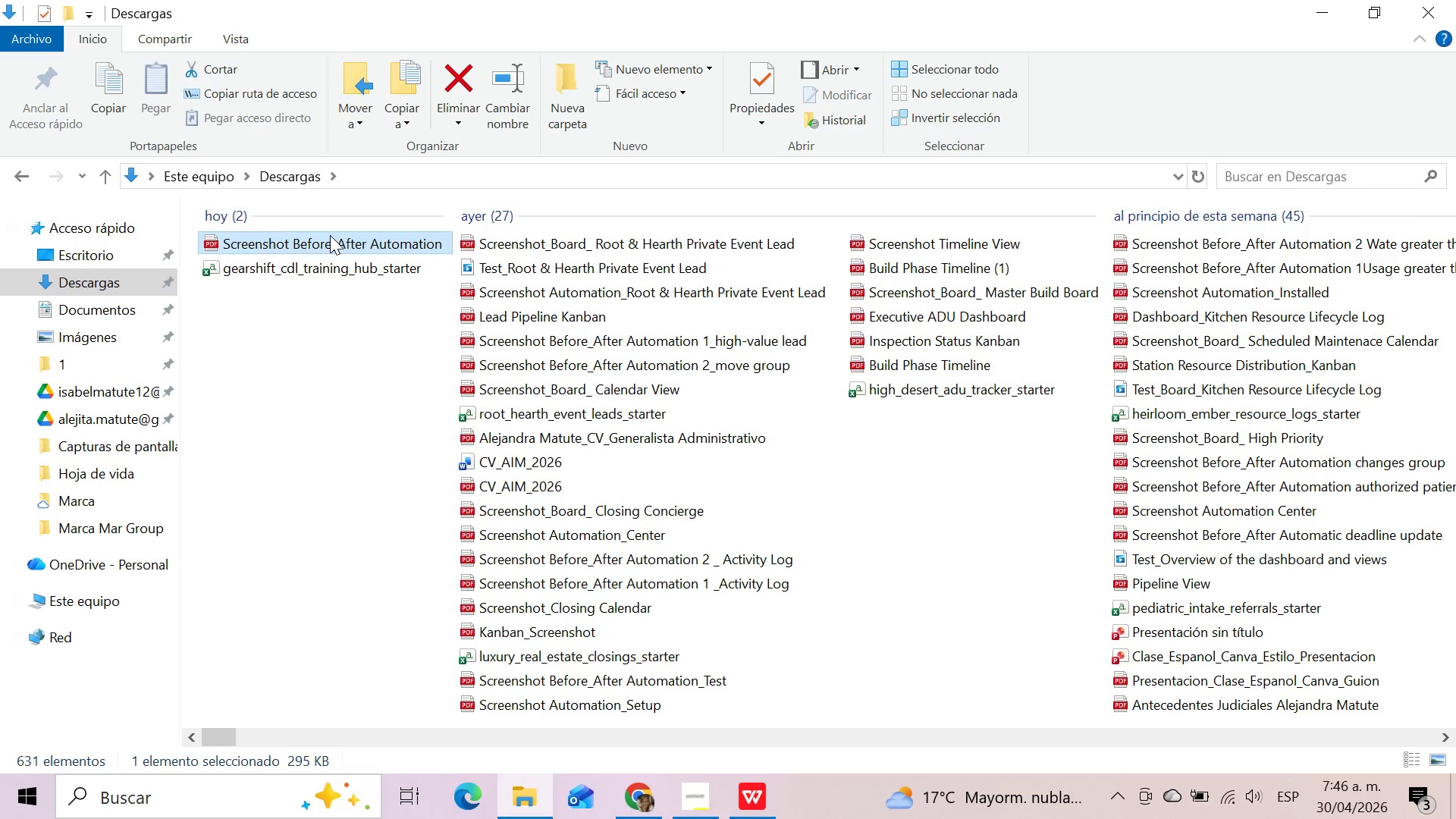 
key(F2)
 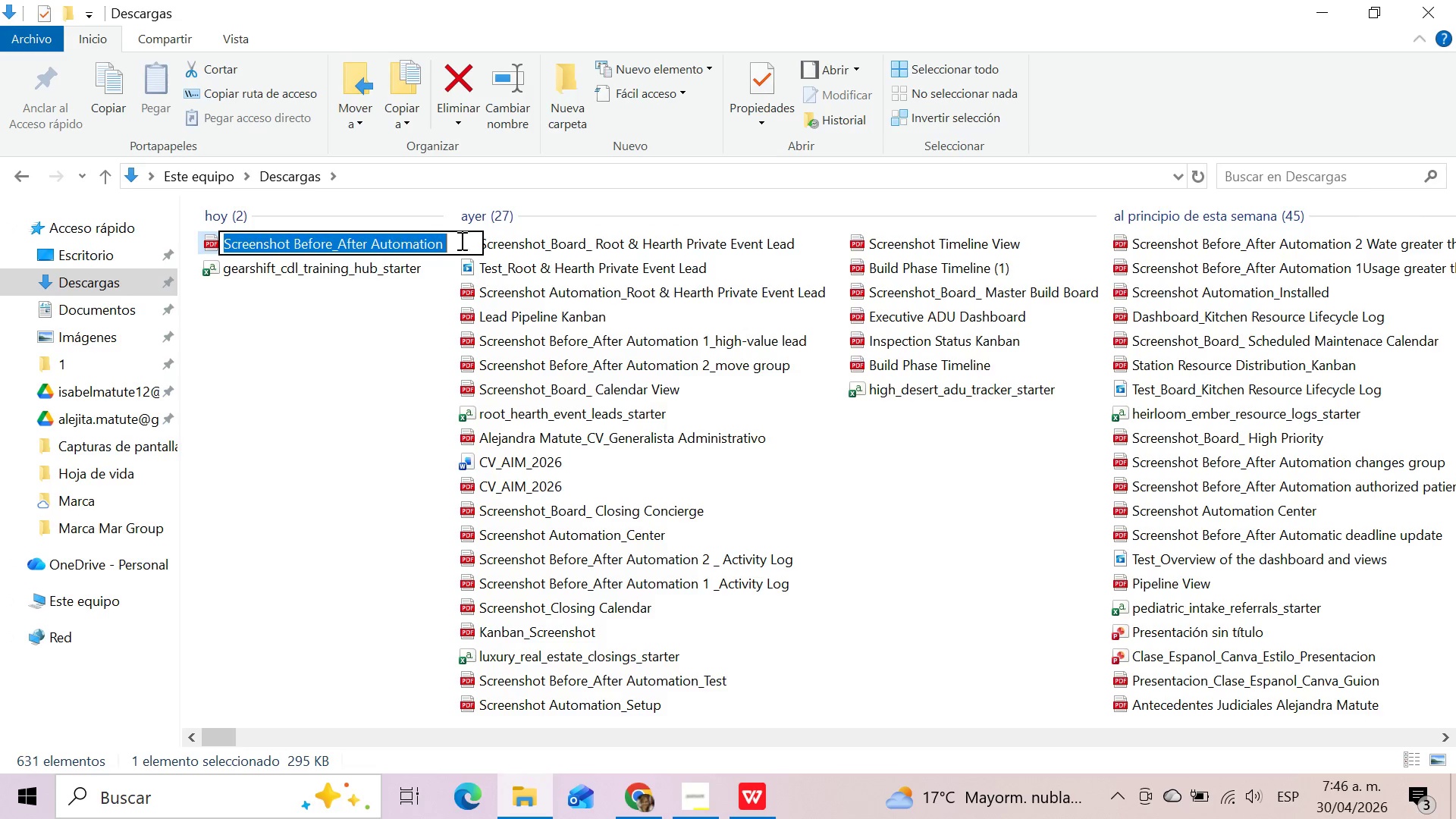 
left_click([451, 243])
 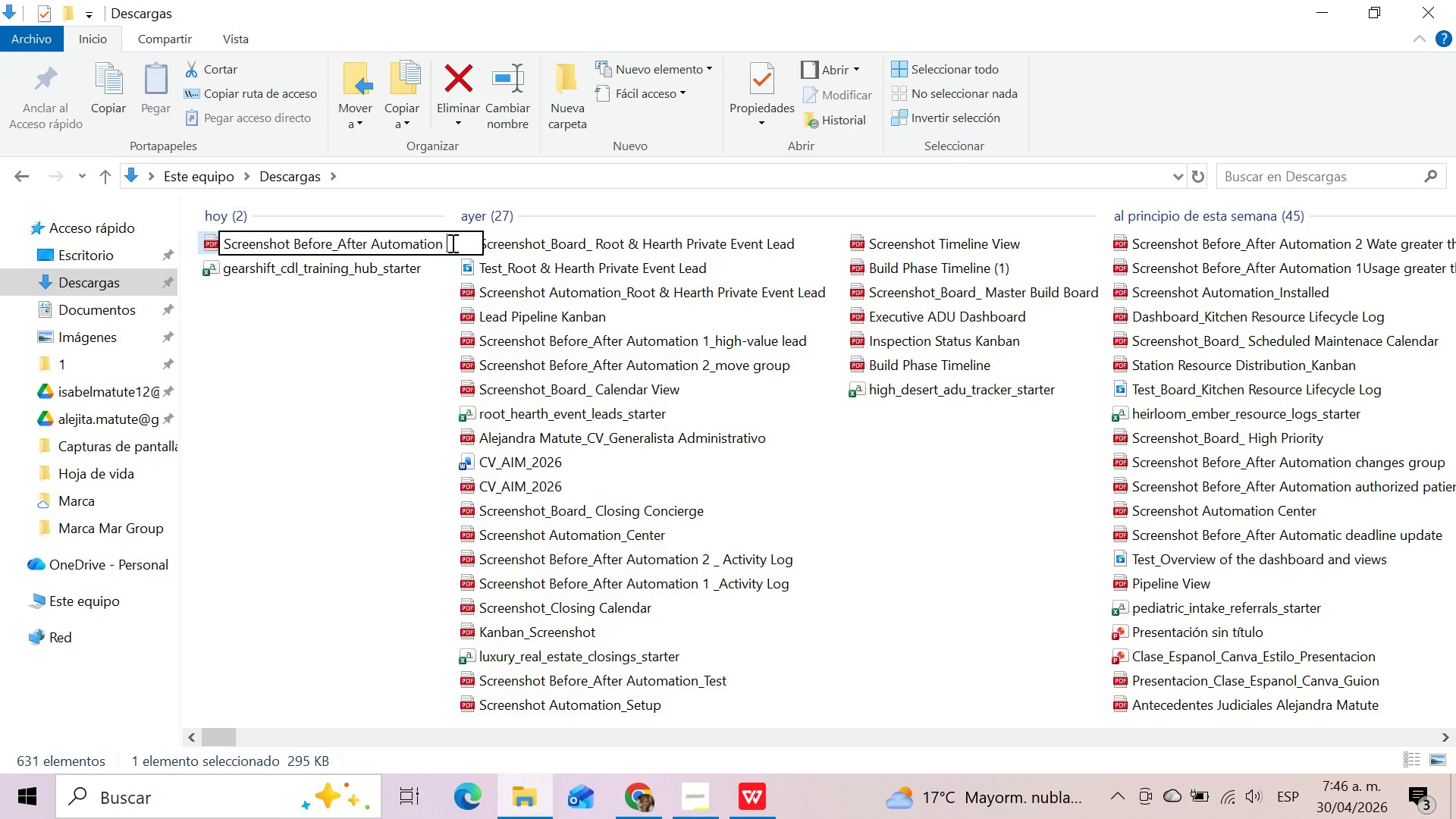 
type(1_ Notif)
 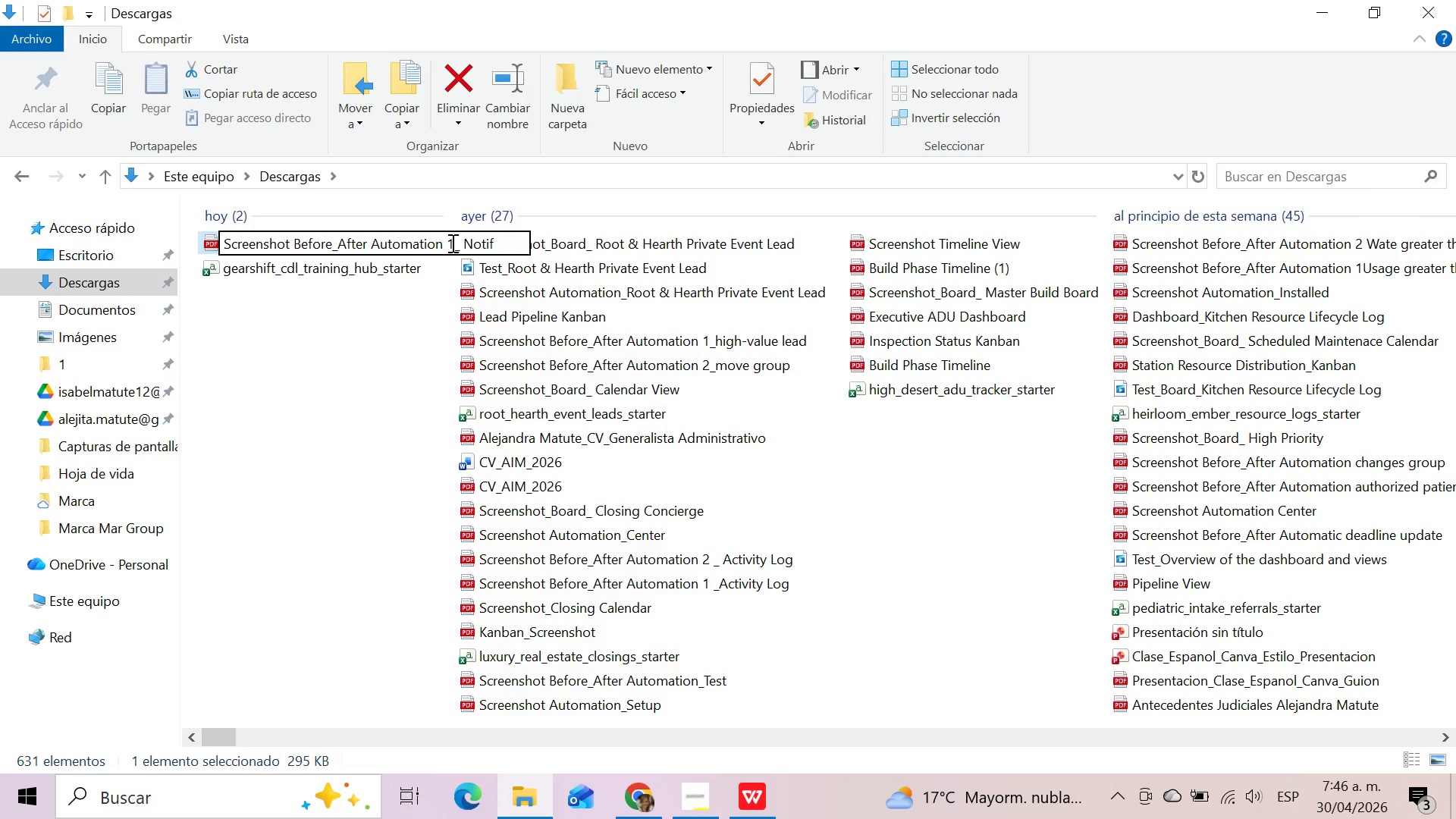 
key(Y)
 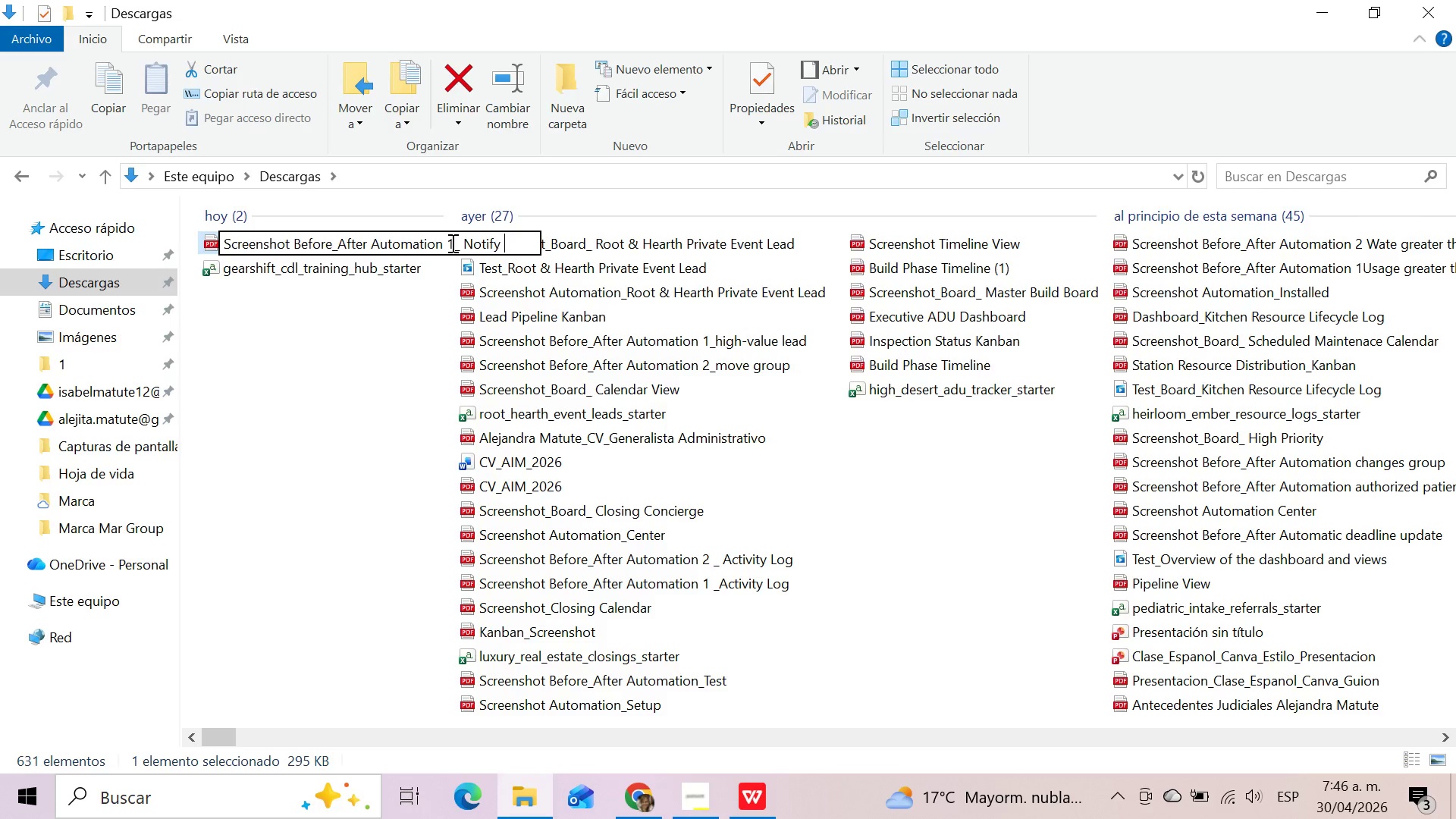 
key(Space)
 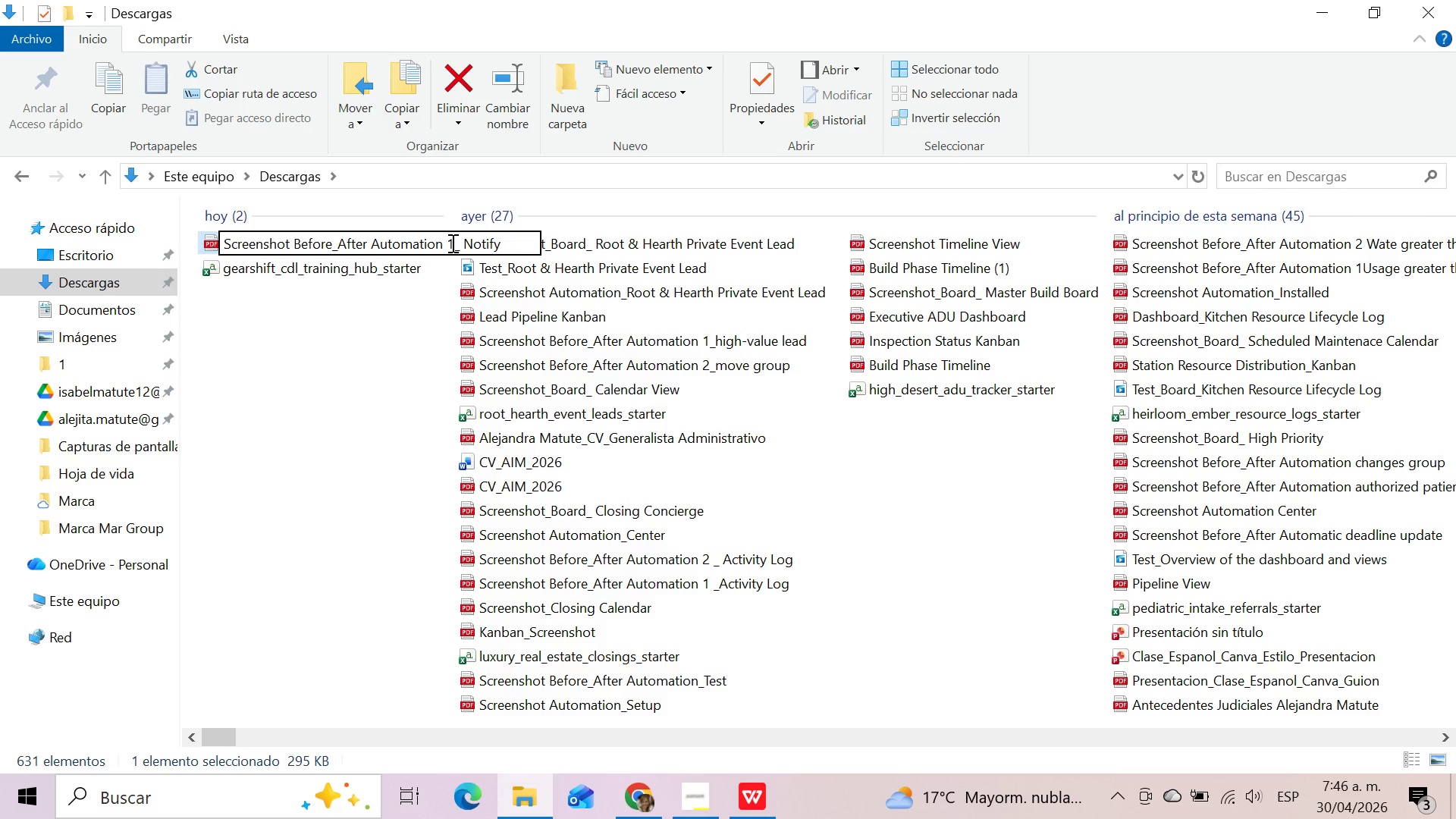 
wait(8.66)
 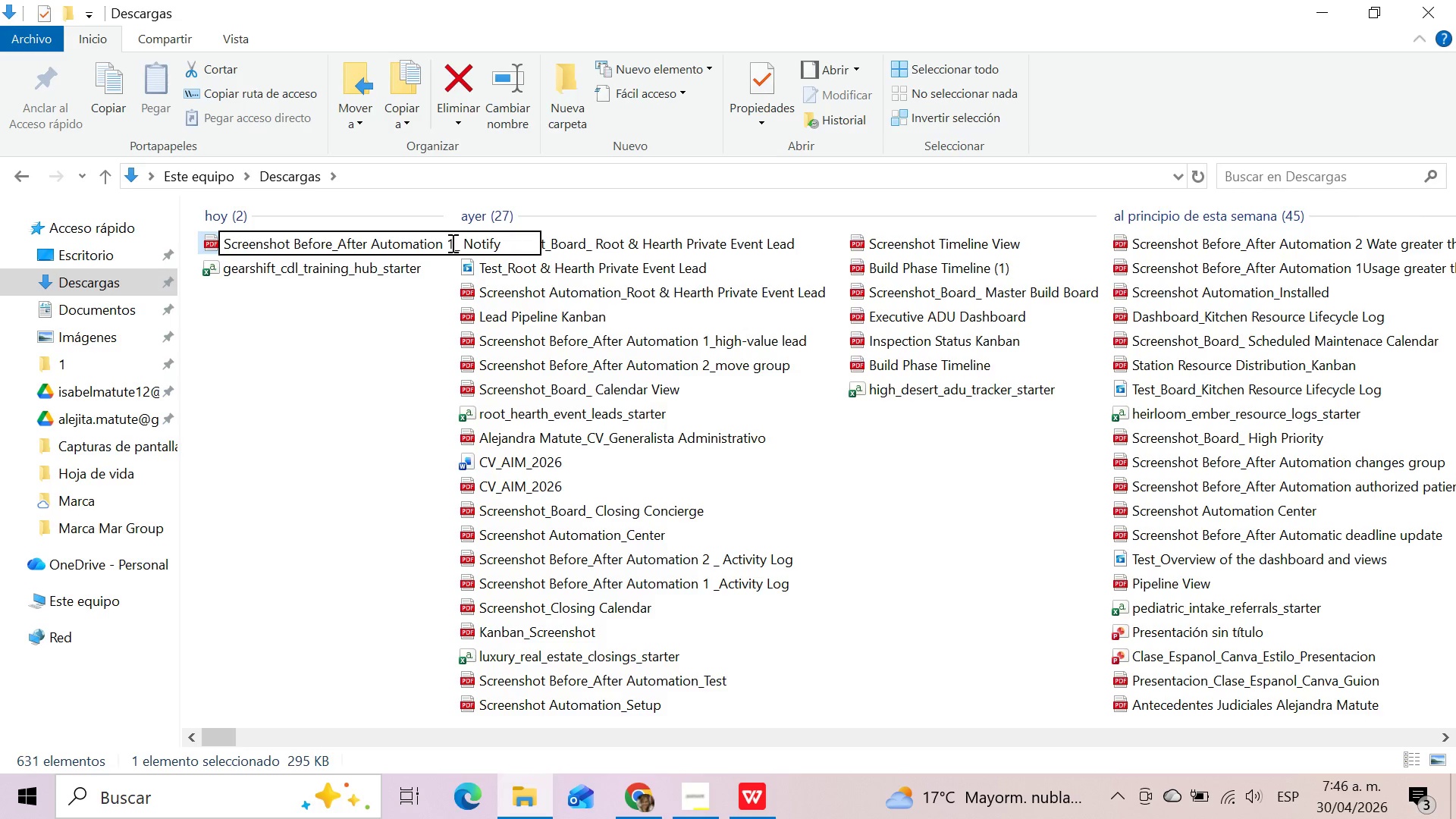 
type(Manager operation in Item.)
 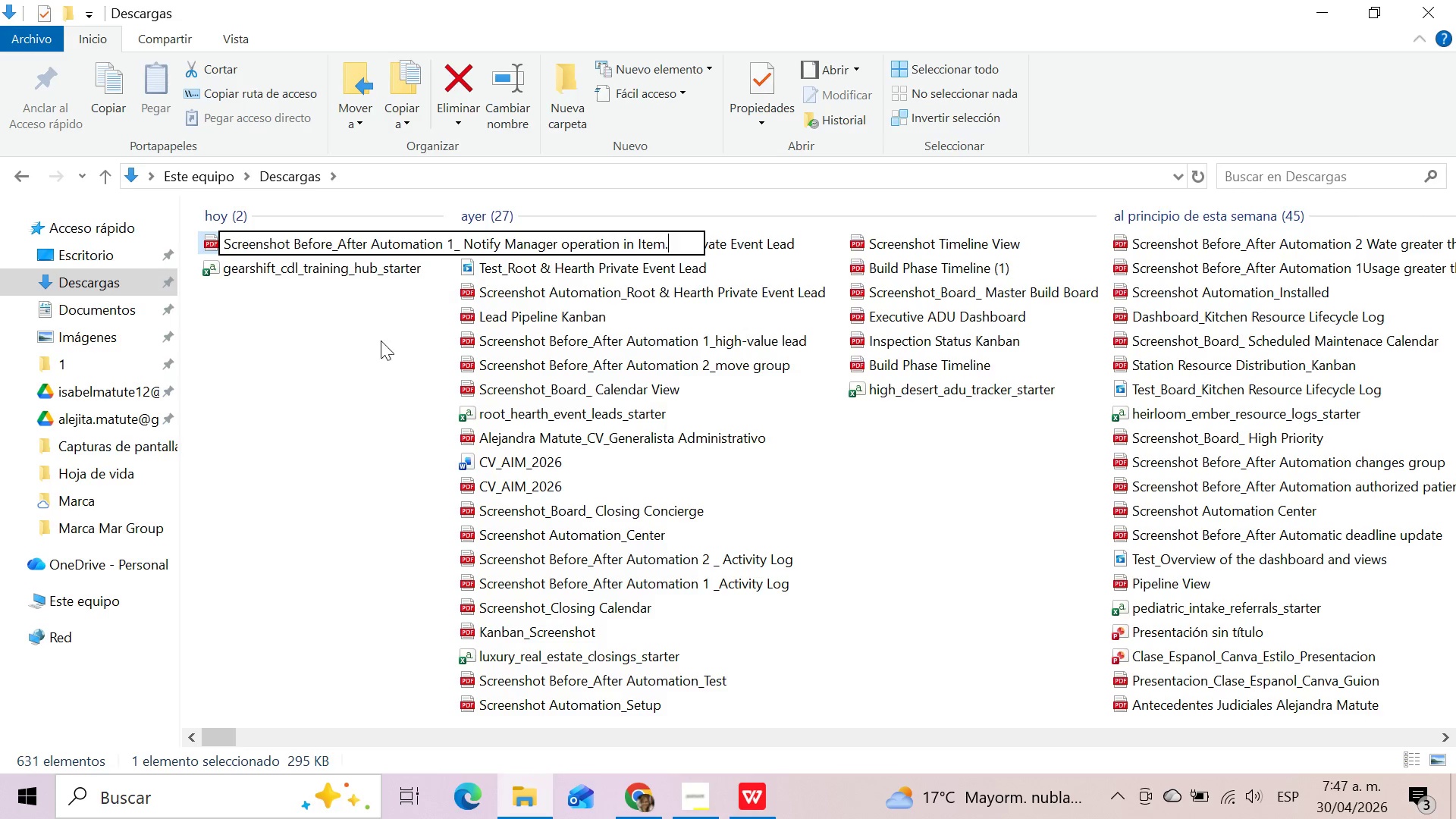 
left_click([356, 367])
 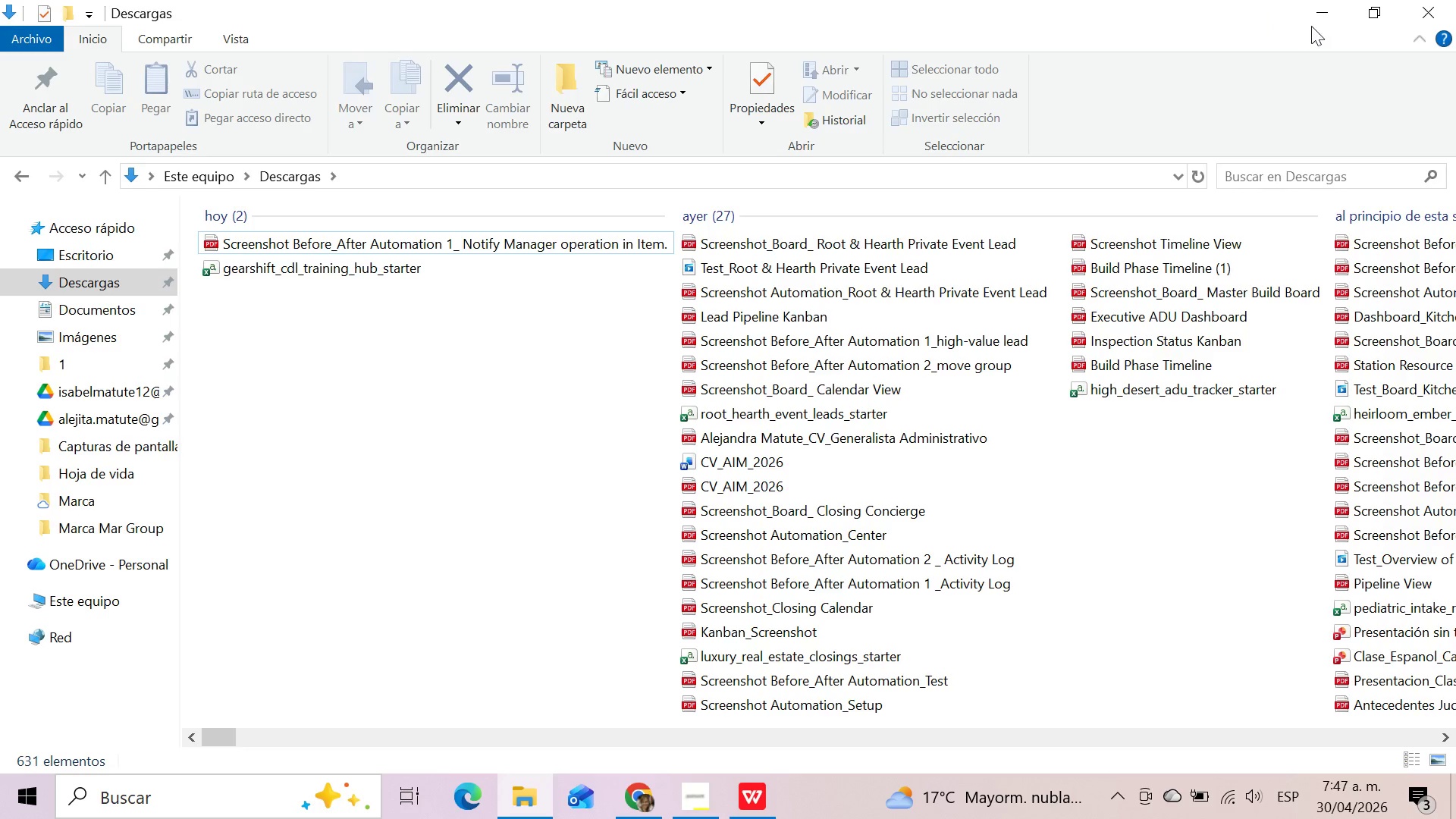 
left_click([1322, 11])
 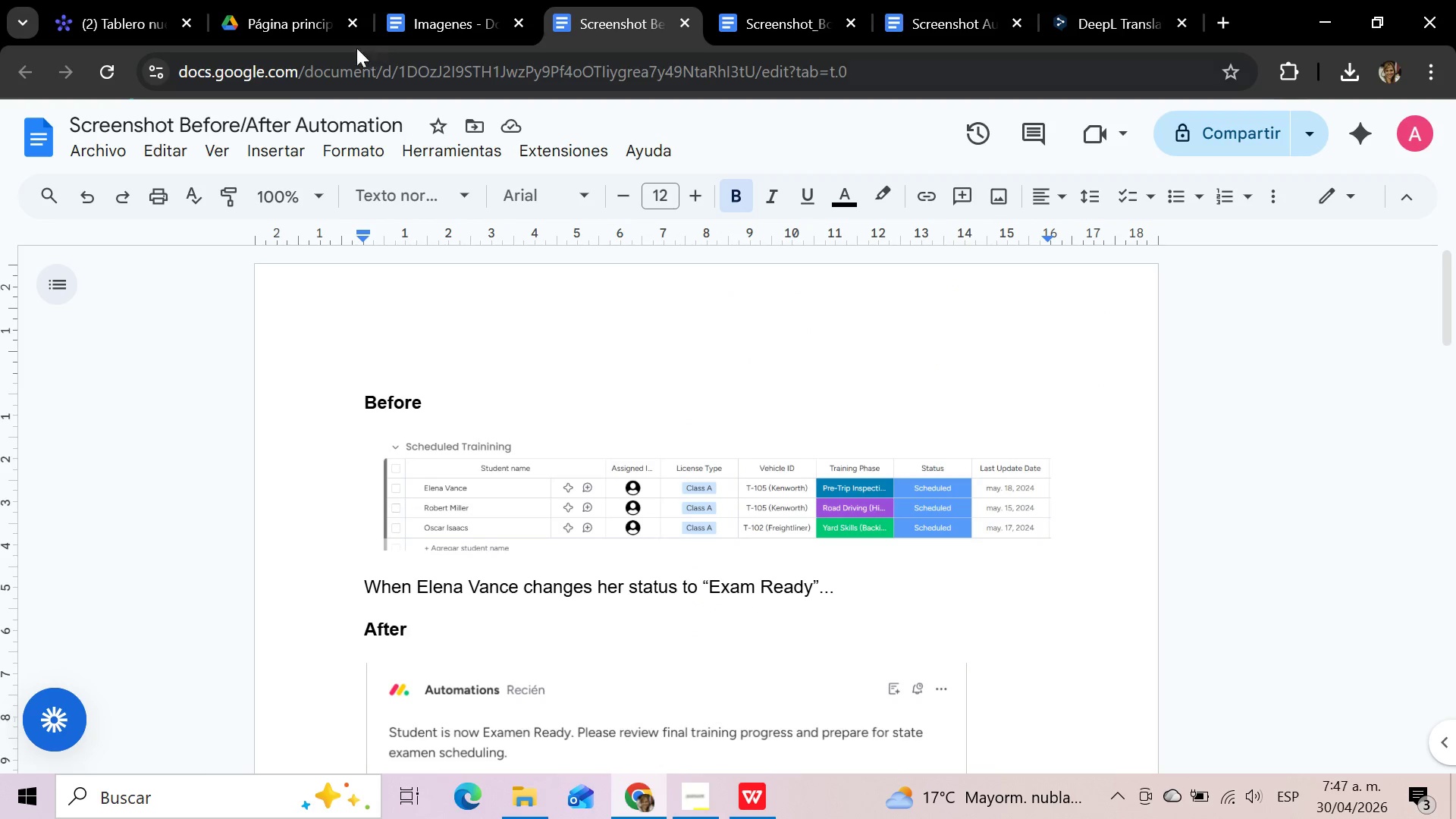 
left_click([89, 0])
 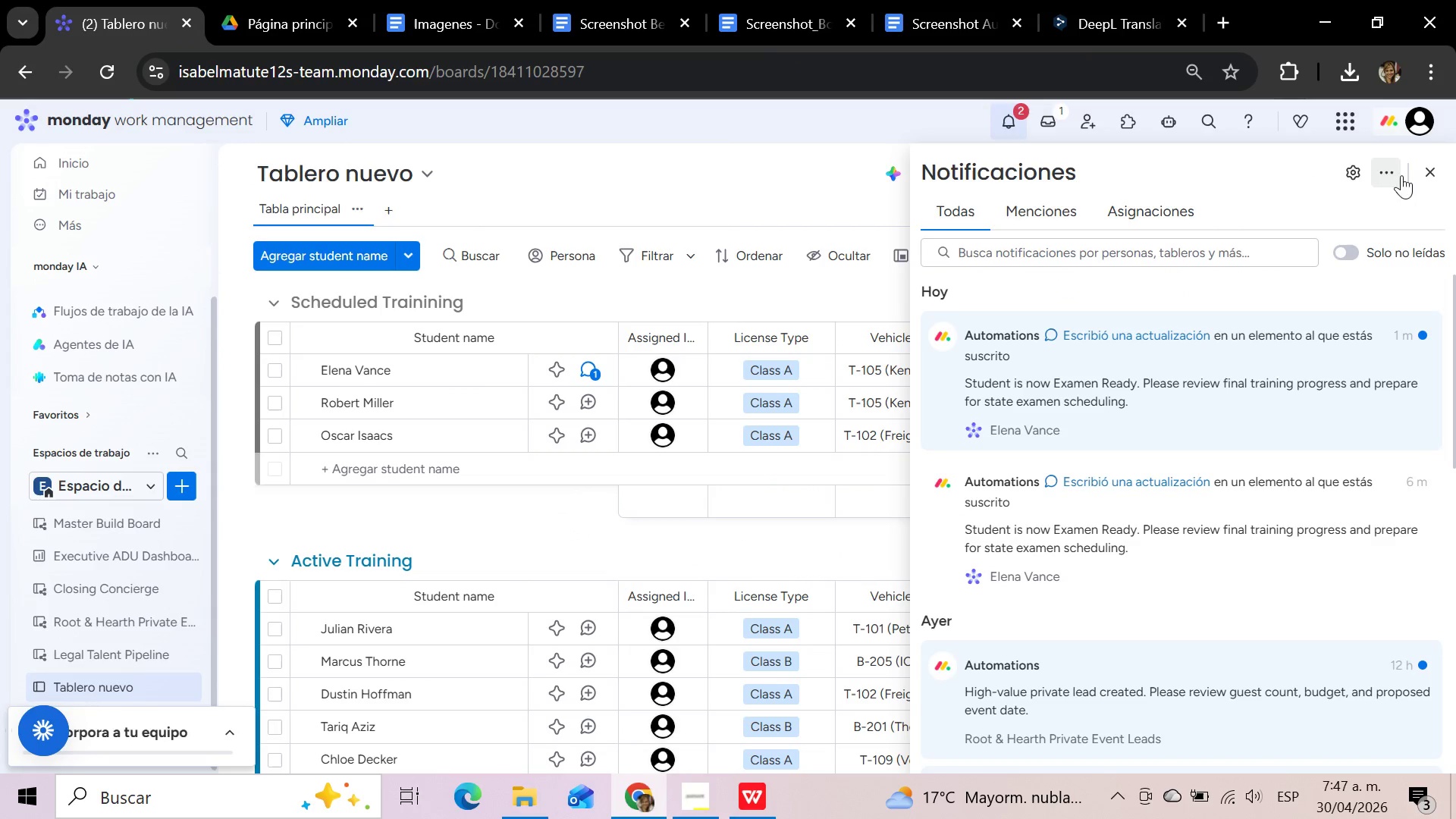 
left_click([1436, 178])
 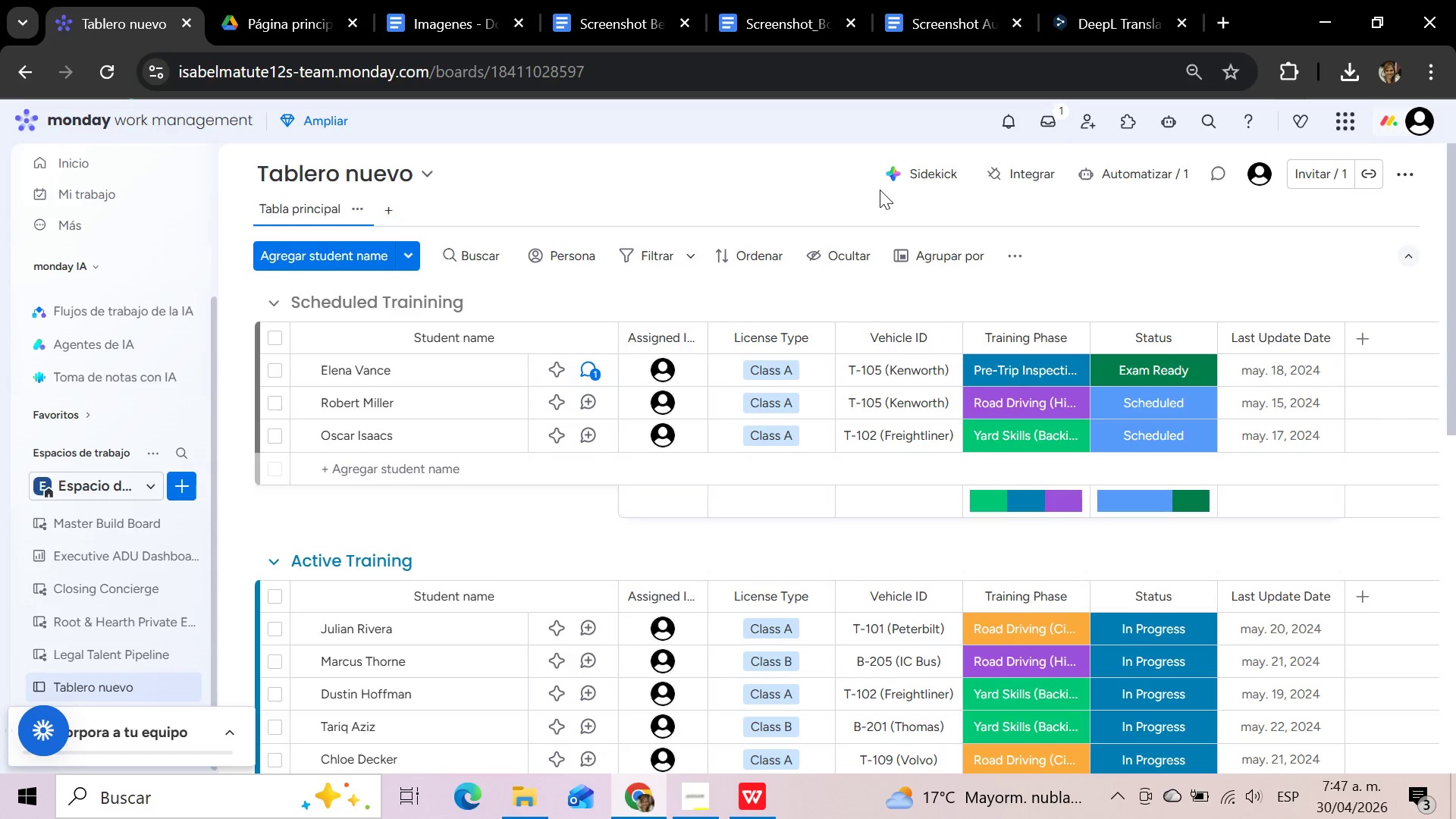 
wait(27.89)
 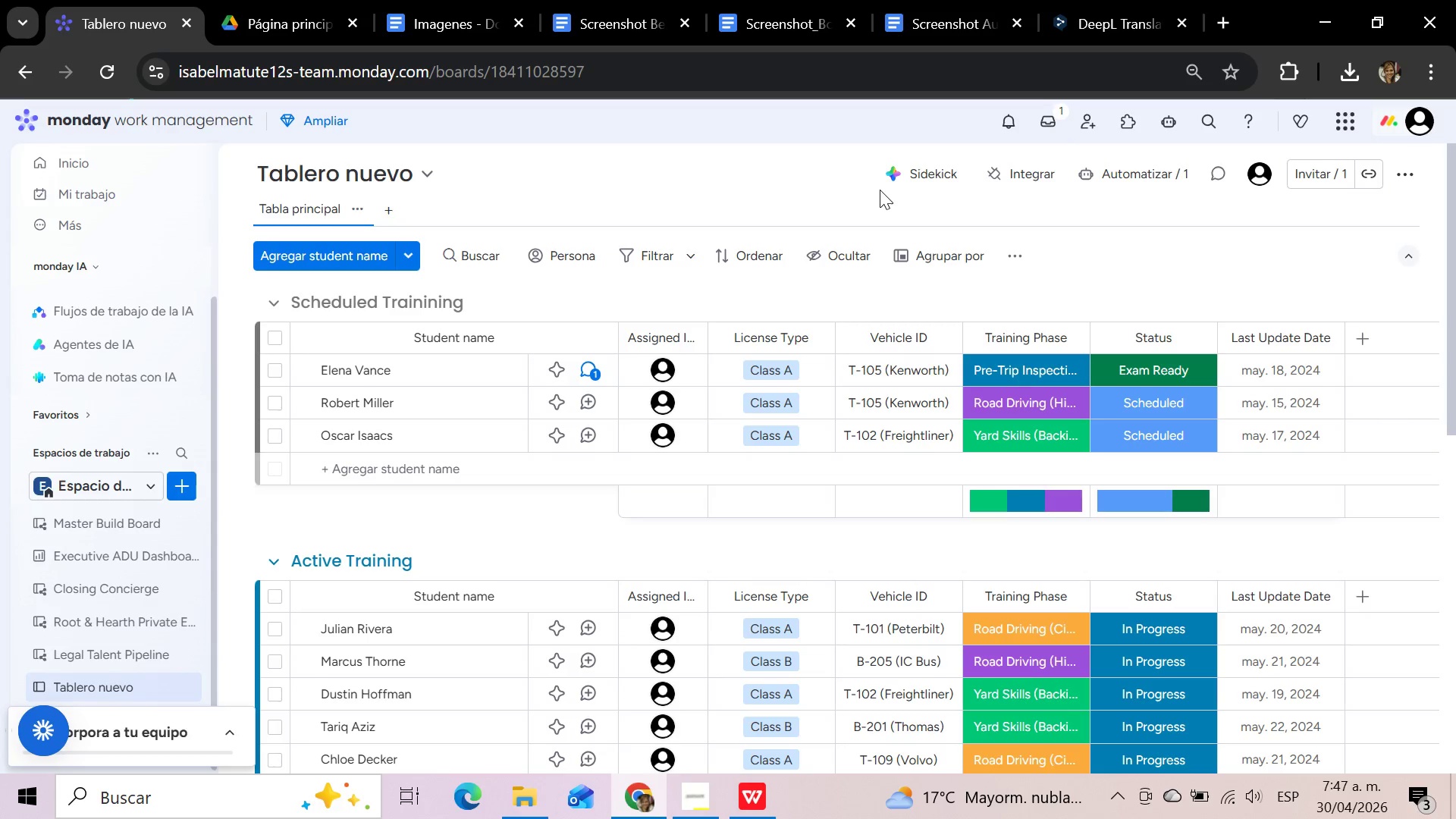 
left_click([698, 816])